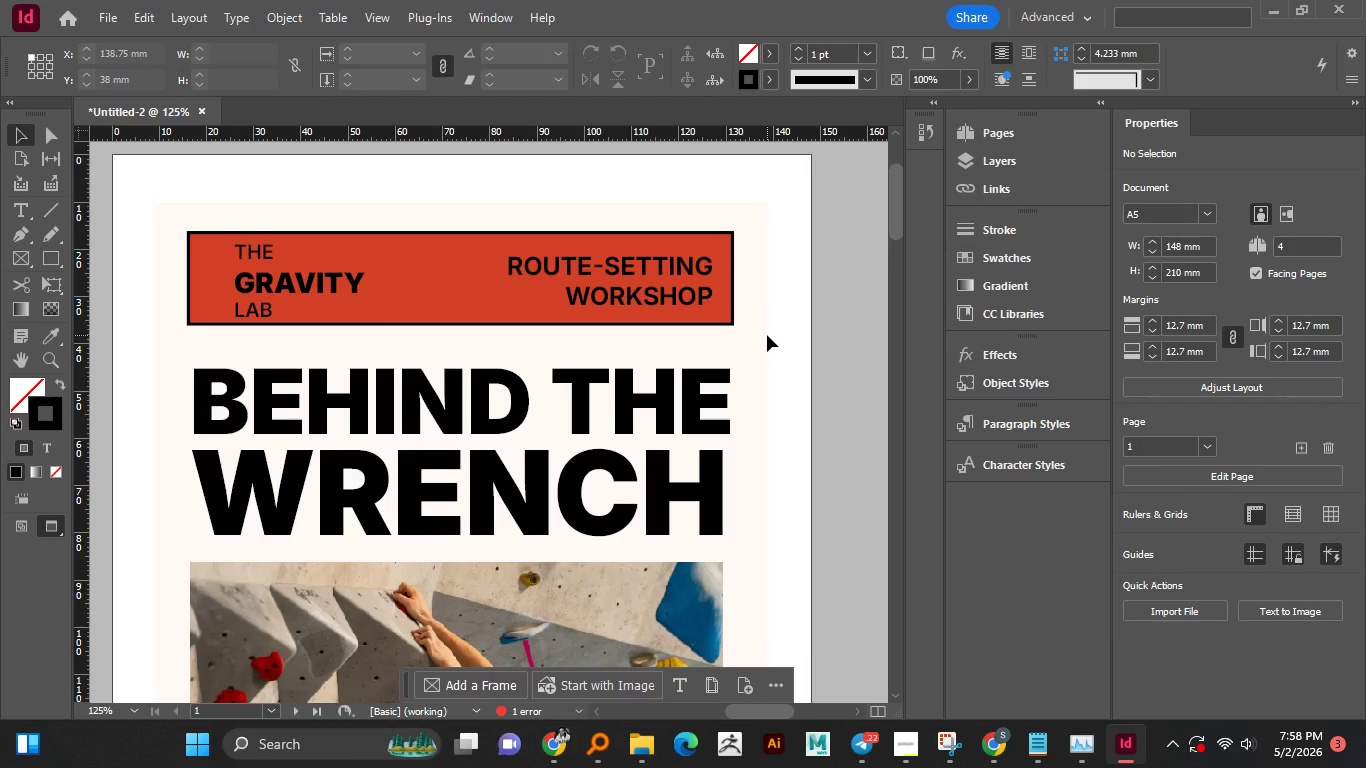 
wait(7.56)
 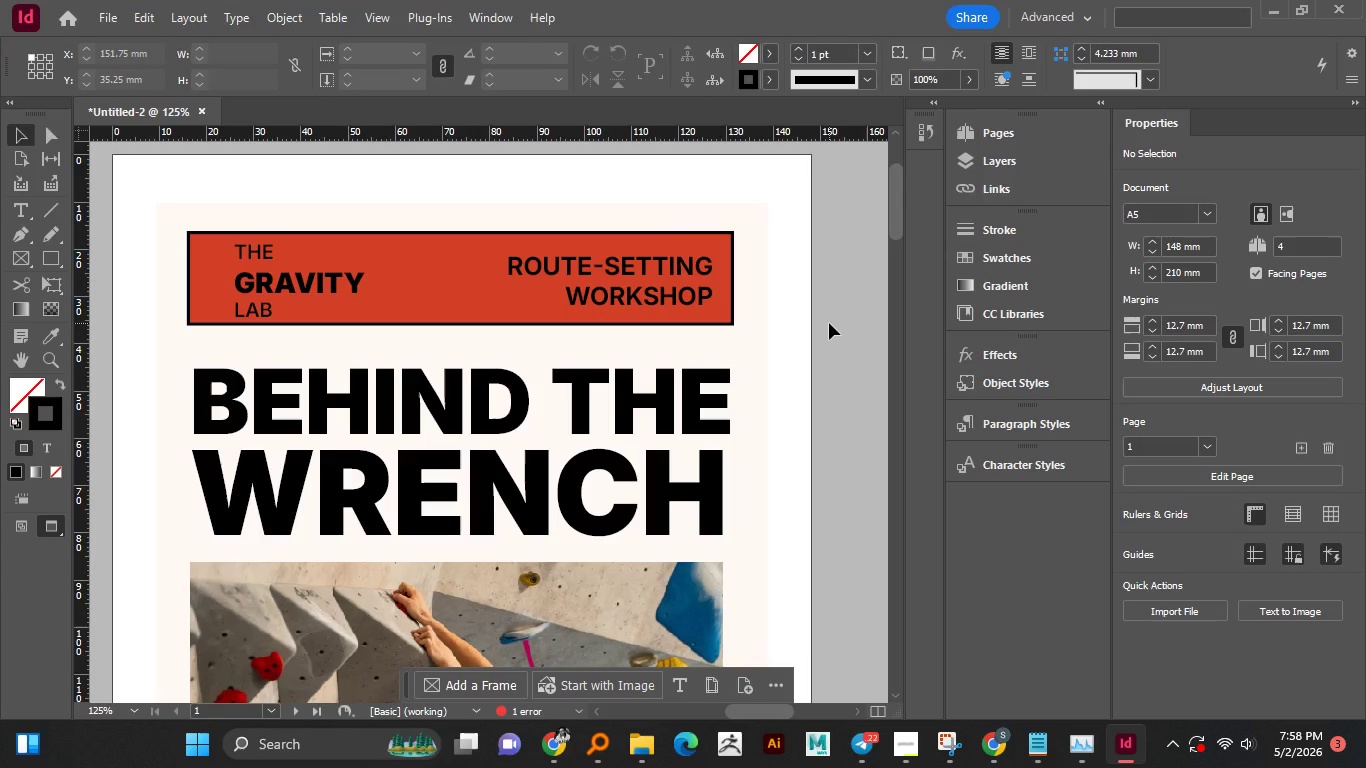 
left_click([716, 326])
 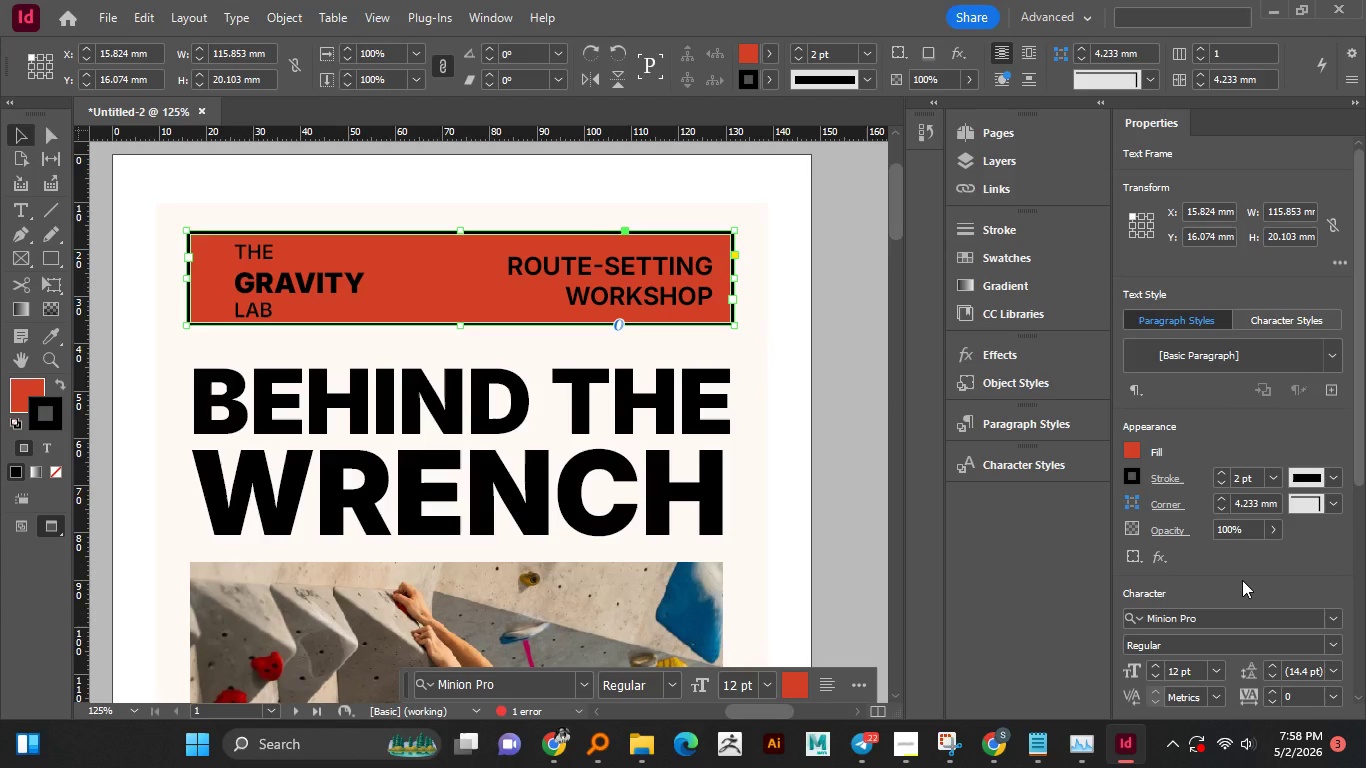 
scroll: coordinate [1242, 580], scroll_direction: down, amount: 4.0
 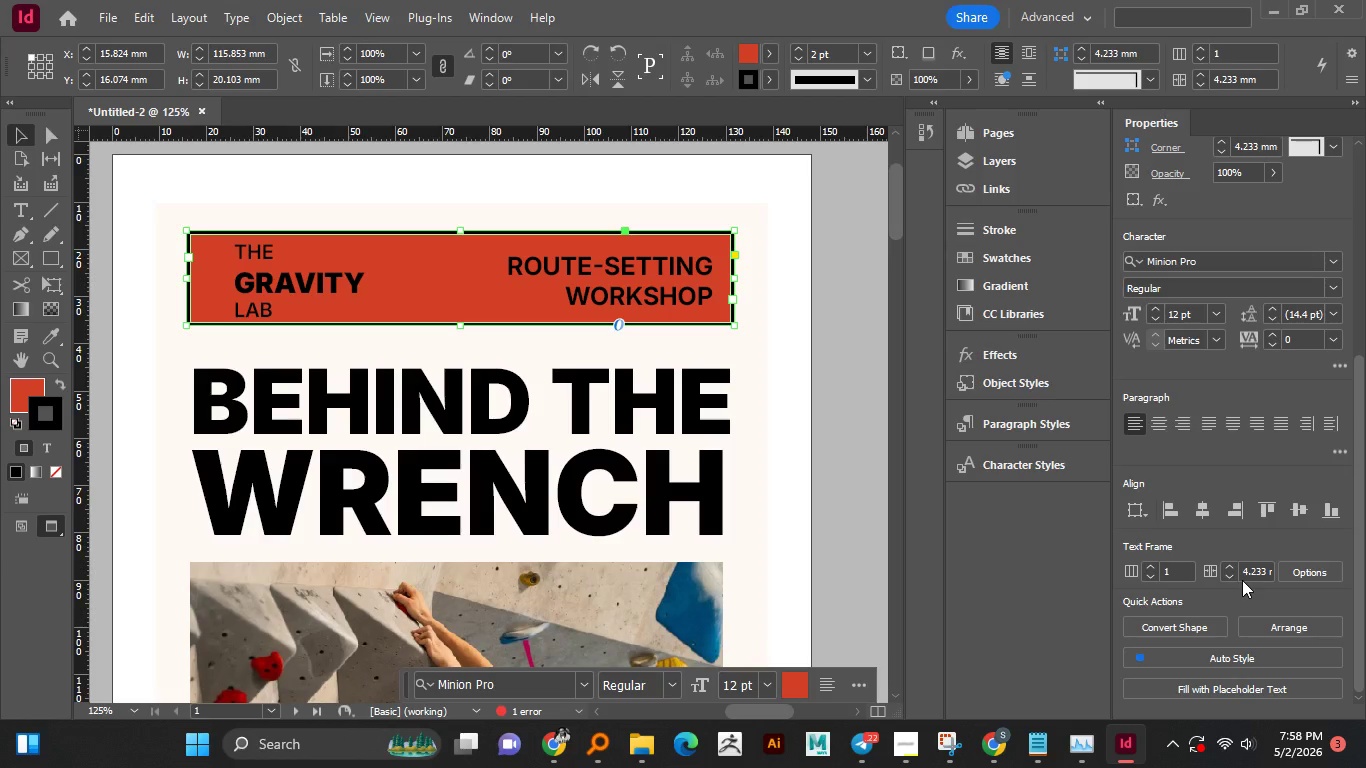 
scroll: coordinate [1227, 396], scroll_direction: up, amount: 3.0
 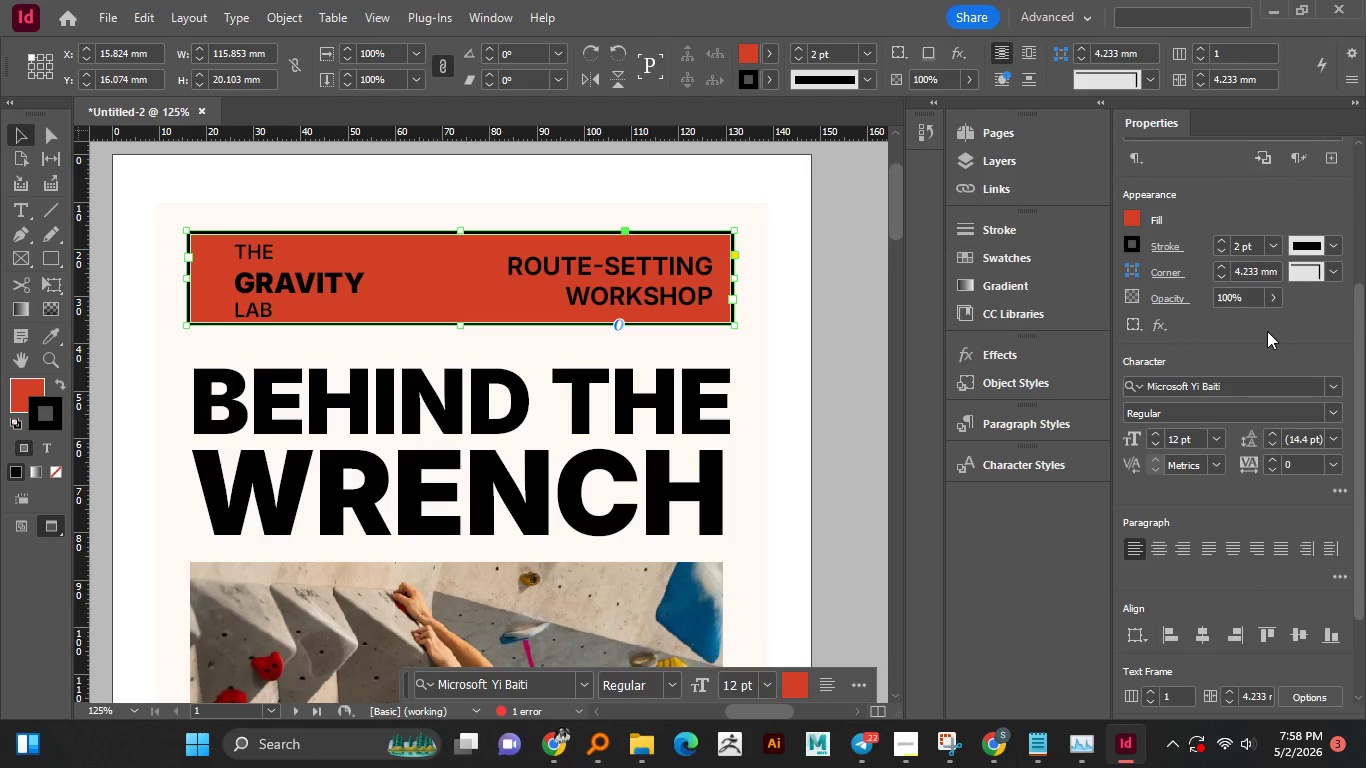 
key(Control+Z)
 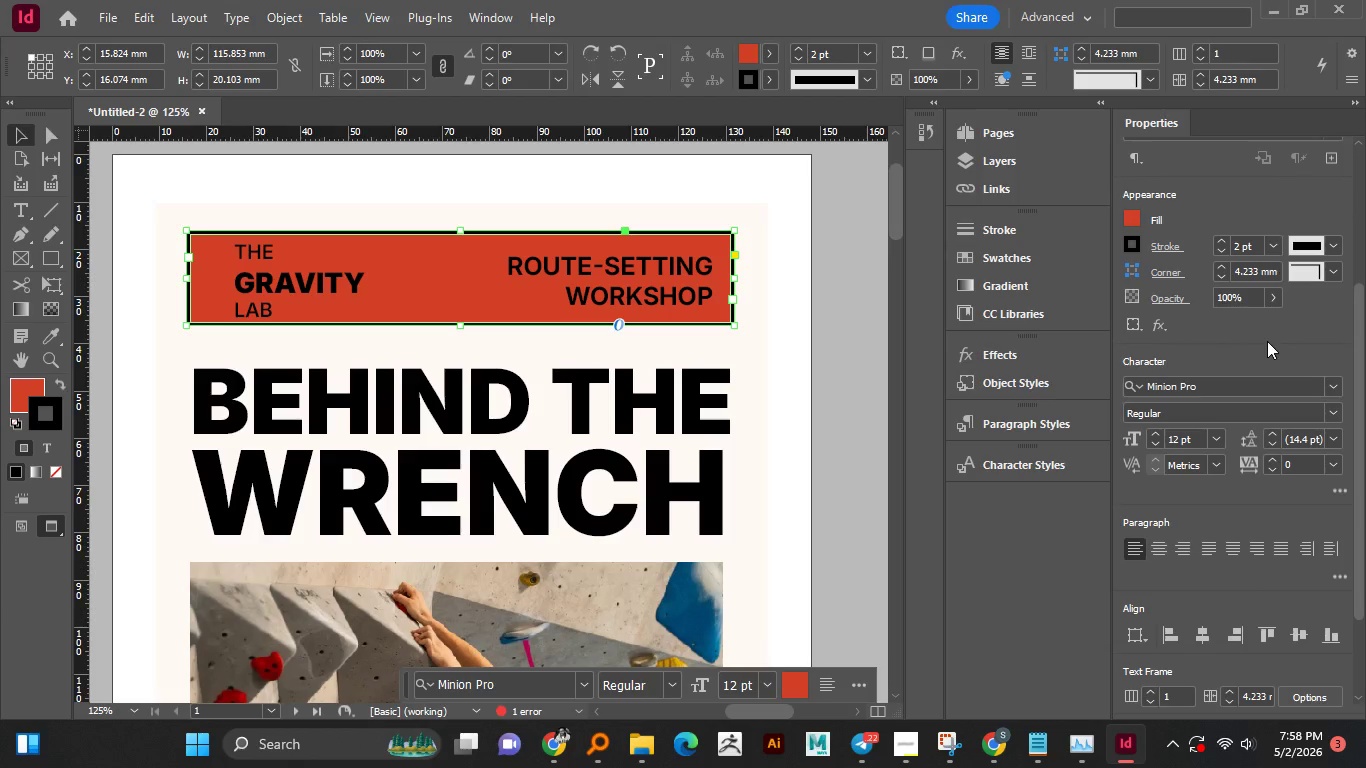 
left_click([1270, 345])
 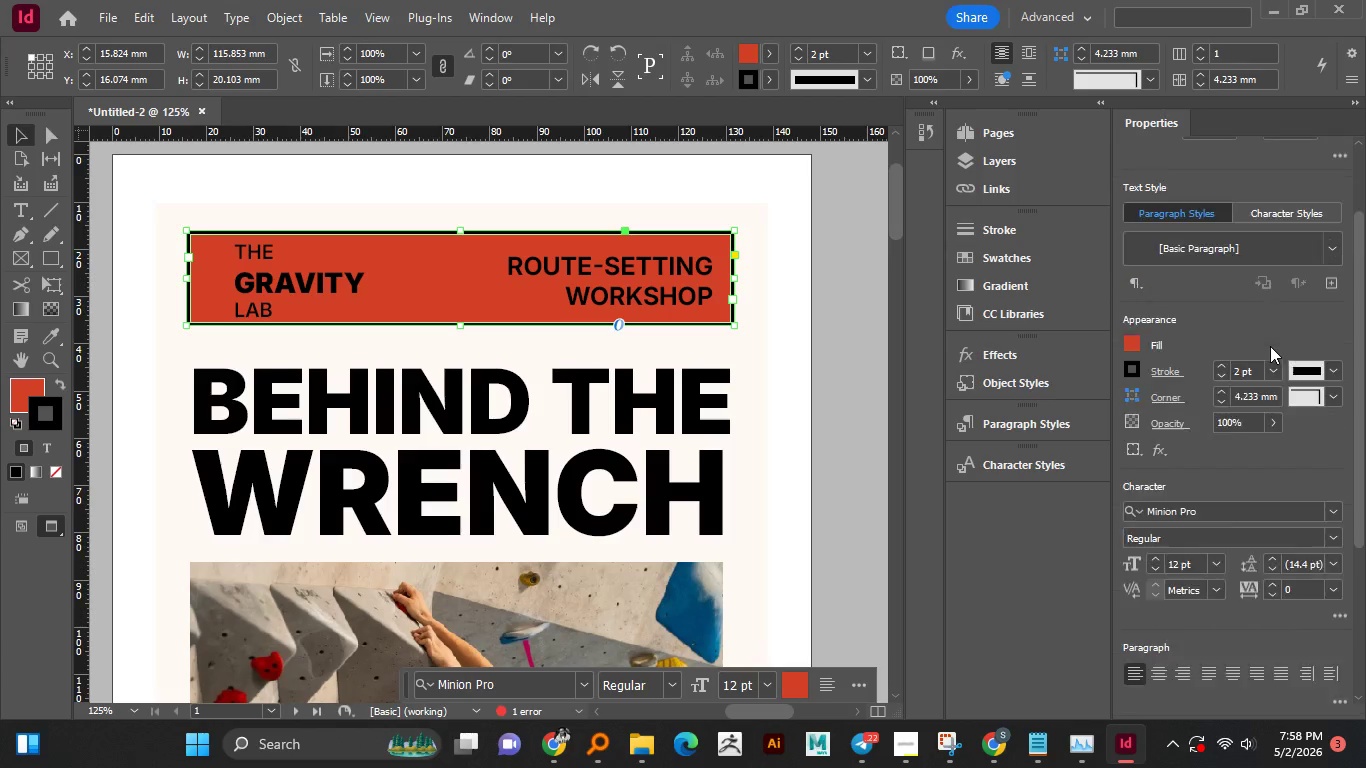 
scroll: coordinate [1268, 348], scroll_direction: up, amount: 4.0
 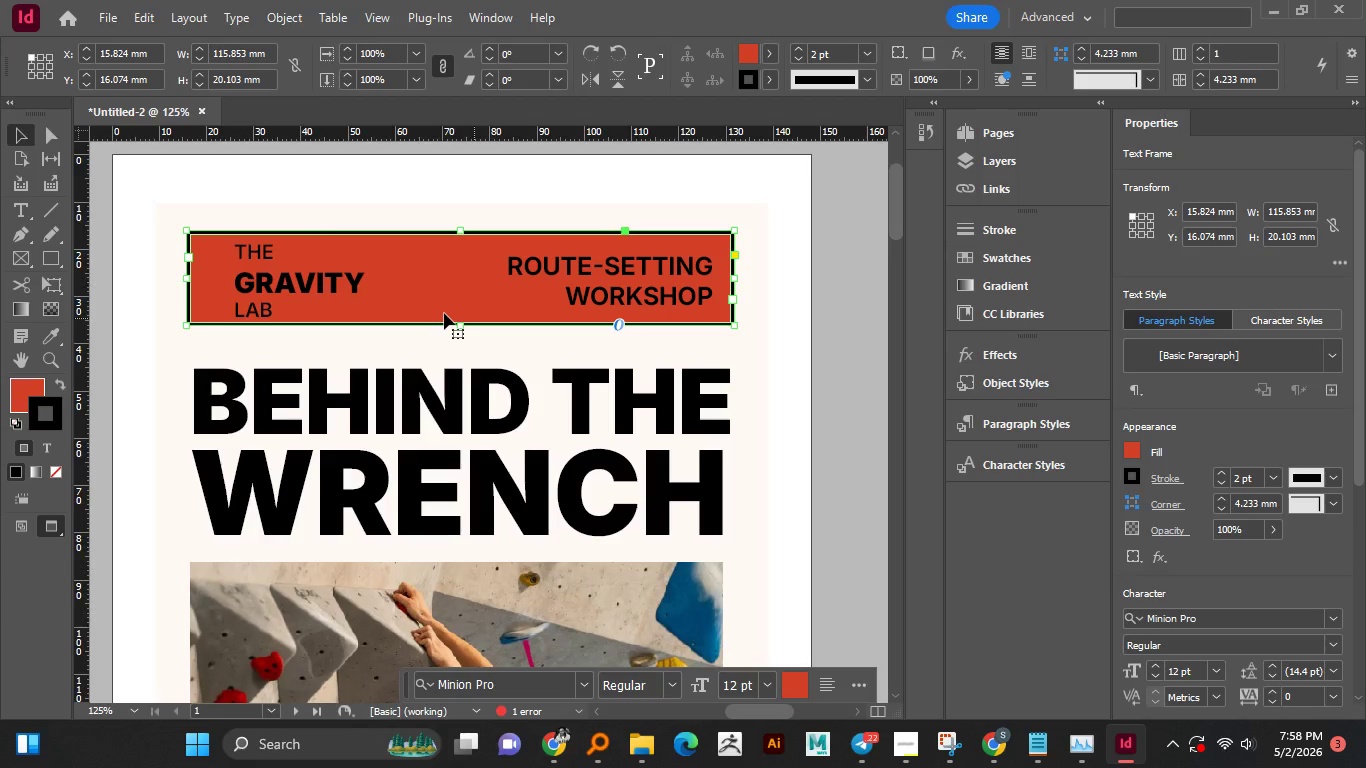 
left_click([858, 337])
 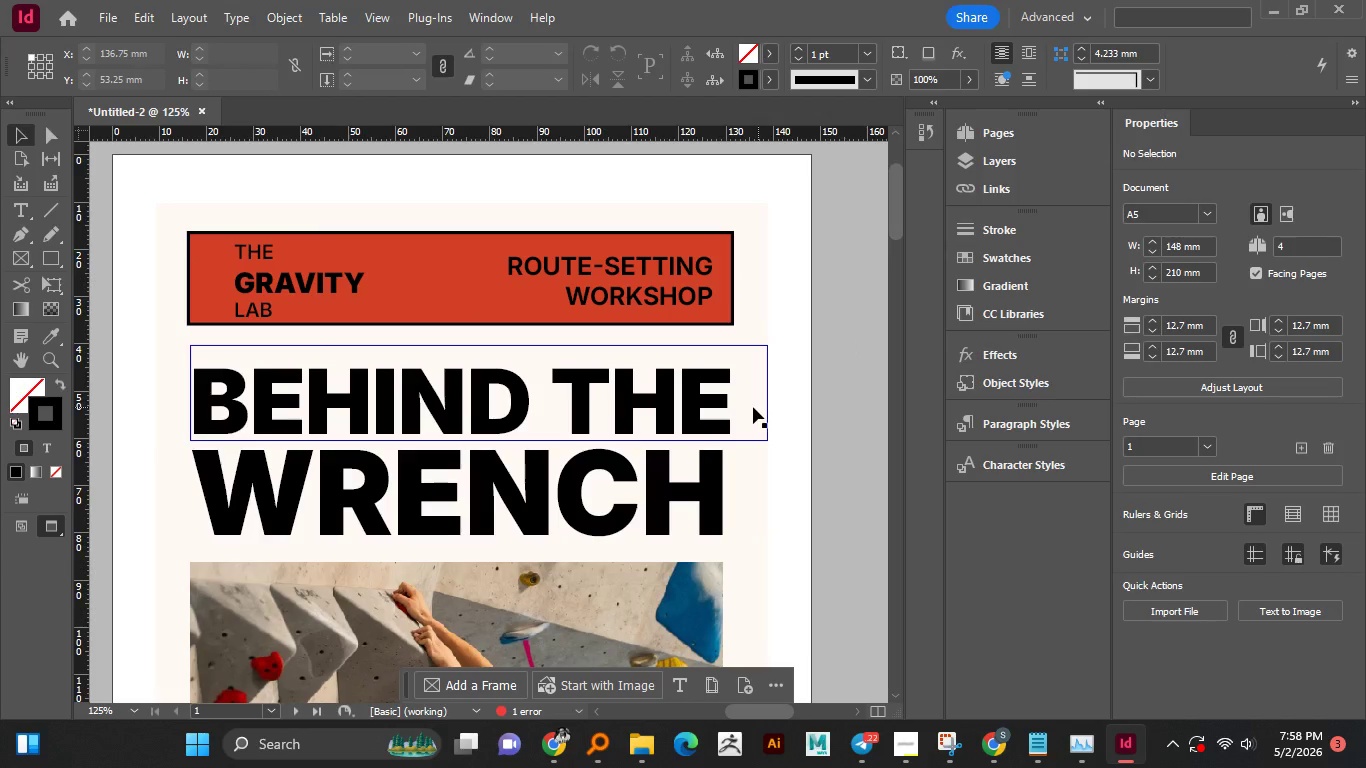 
hold_key(key=AltLeft, duration=1.51)
 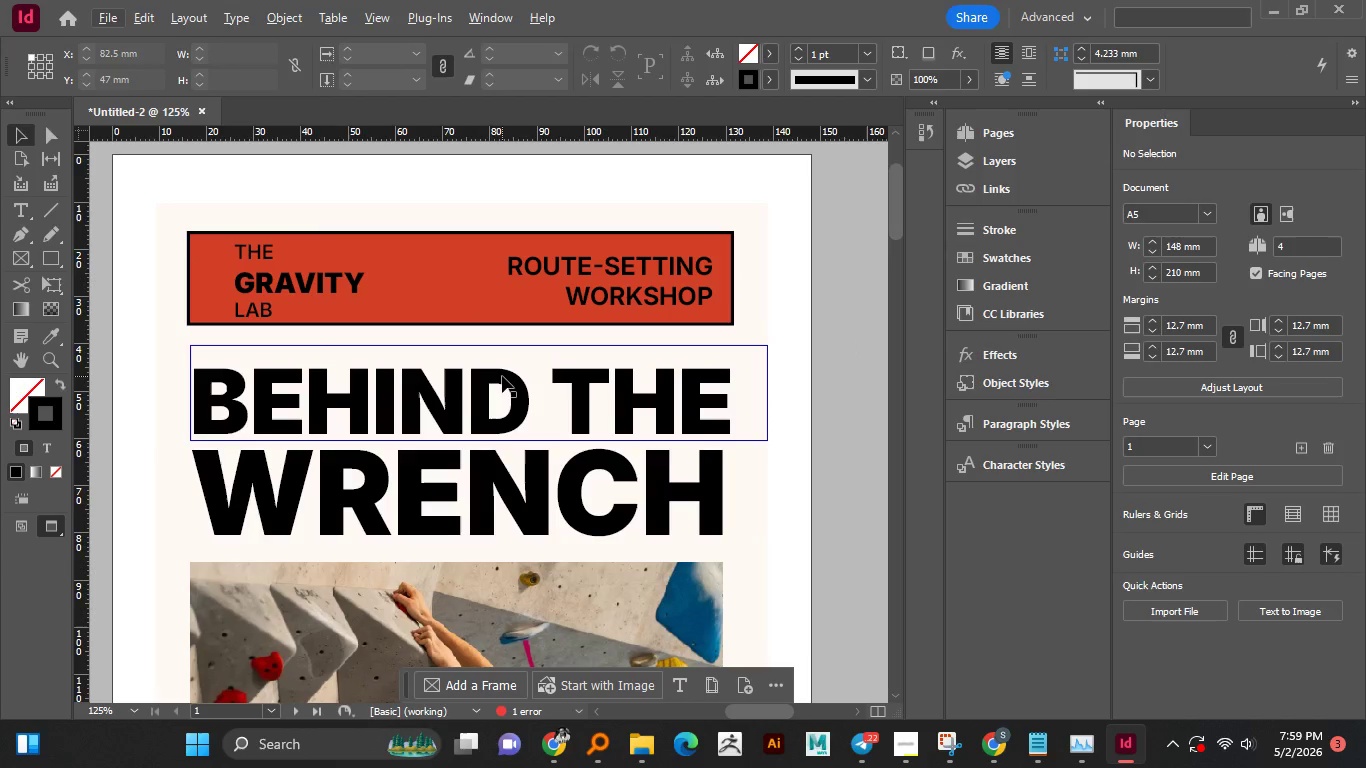 
key(Alt+AltLeft)
 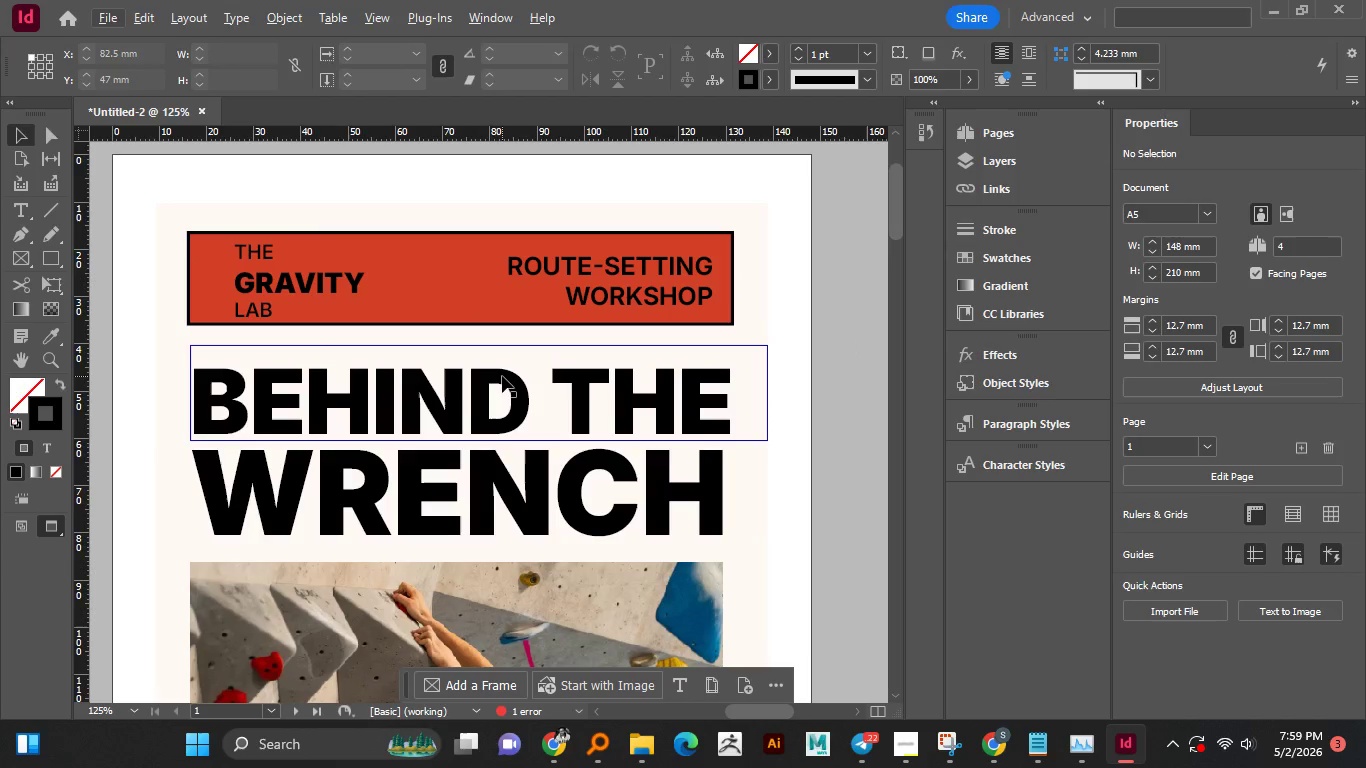 
key(Alt+AltLeft)
 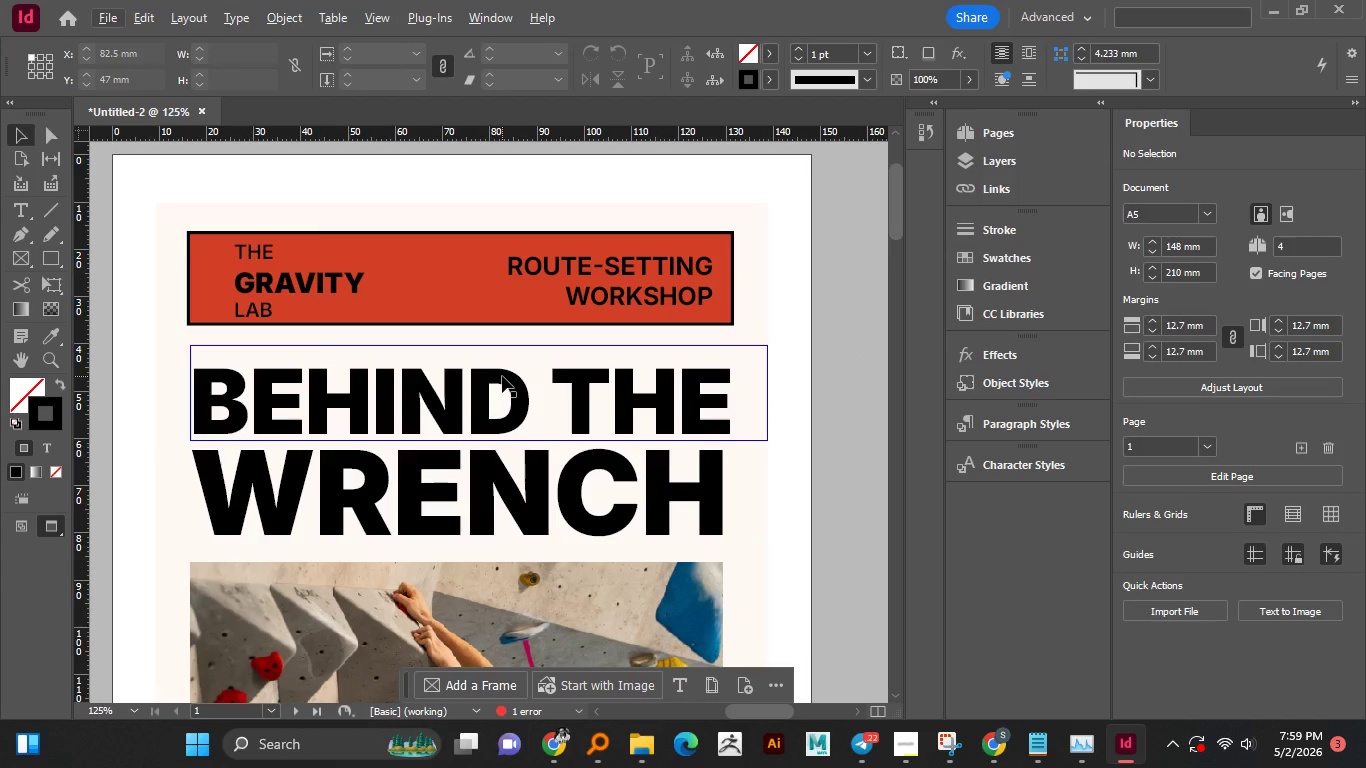 
key(Alt+AltLeft)
 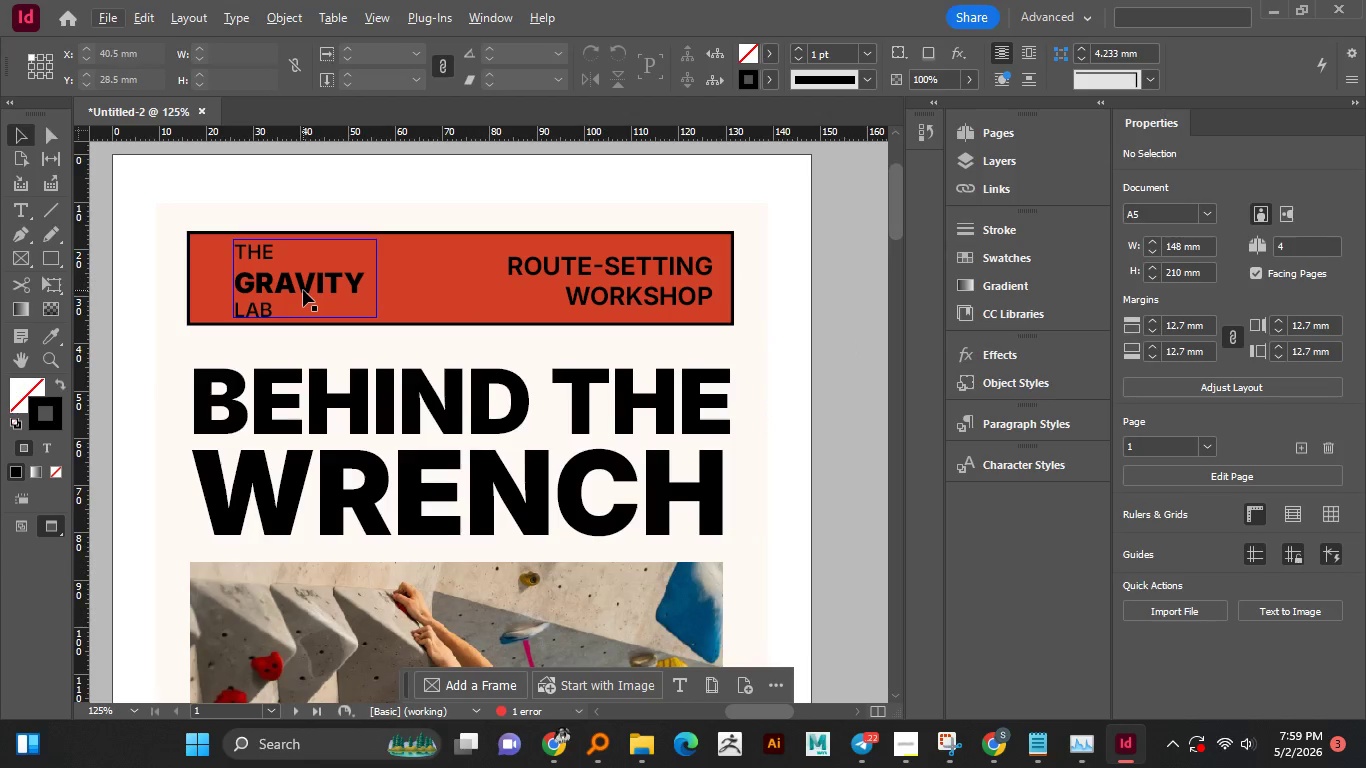 
left_click_drag(start_coordinate=[304, 288], to_coordinate=[340, 288])
 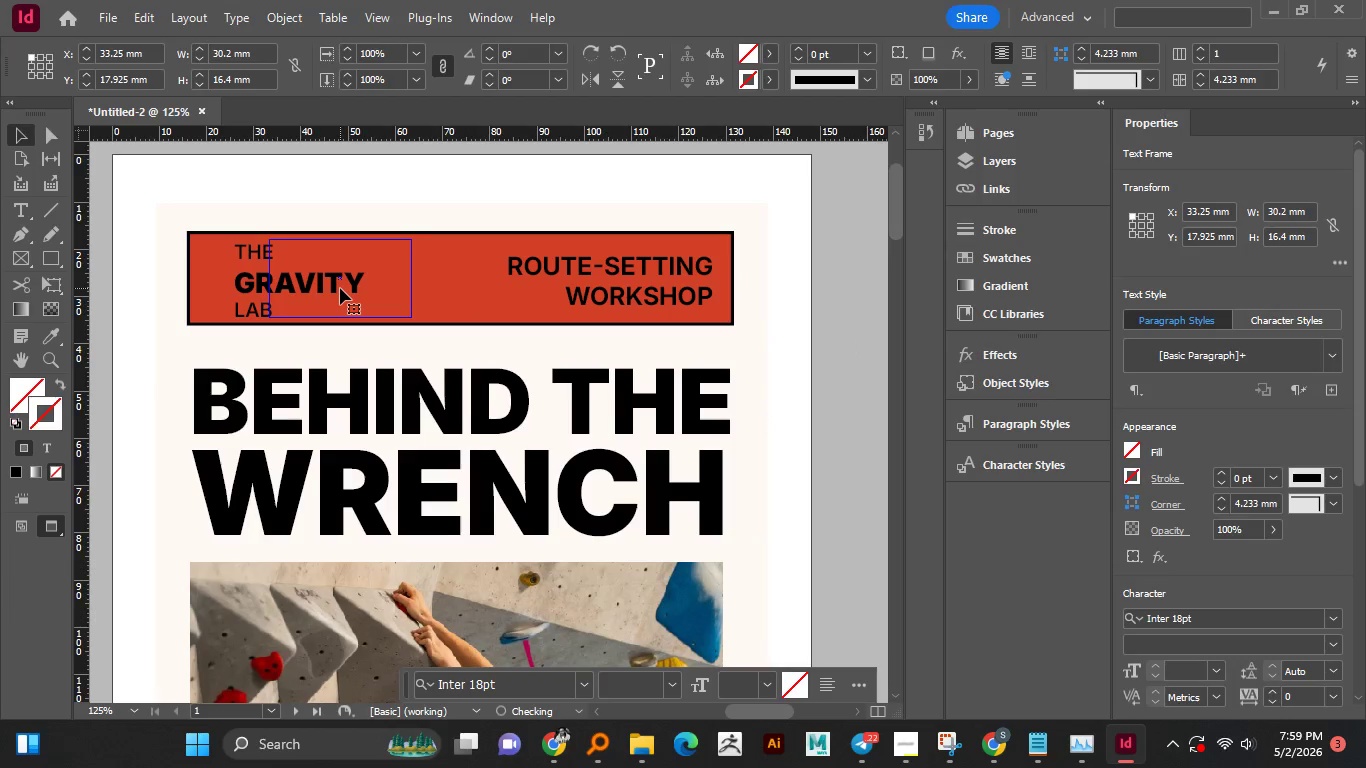 
hold_key(key=ShiftLeft, duration=1.16)
 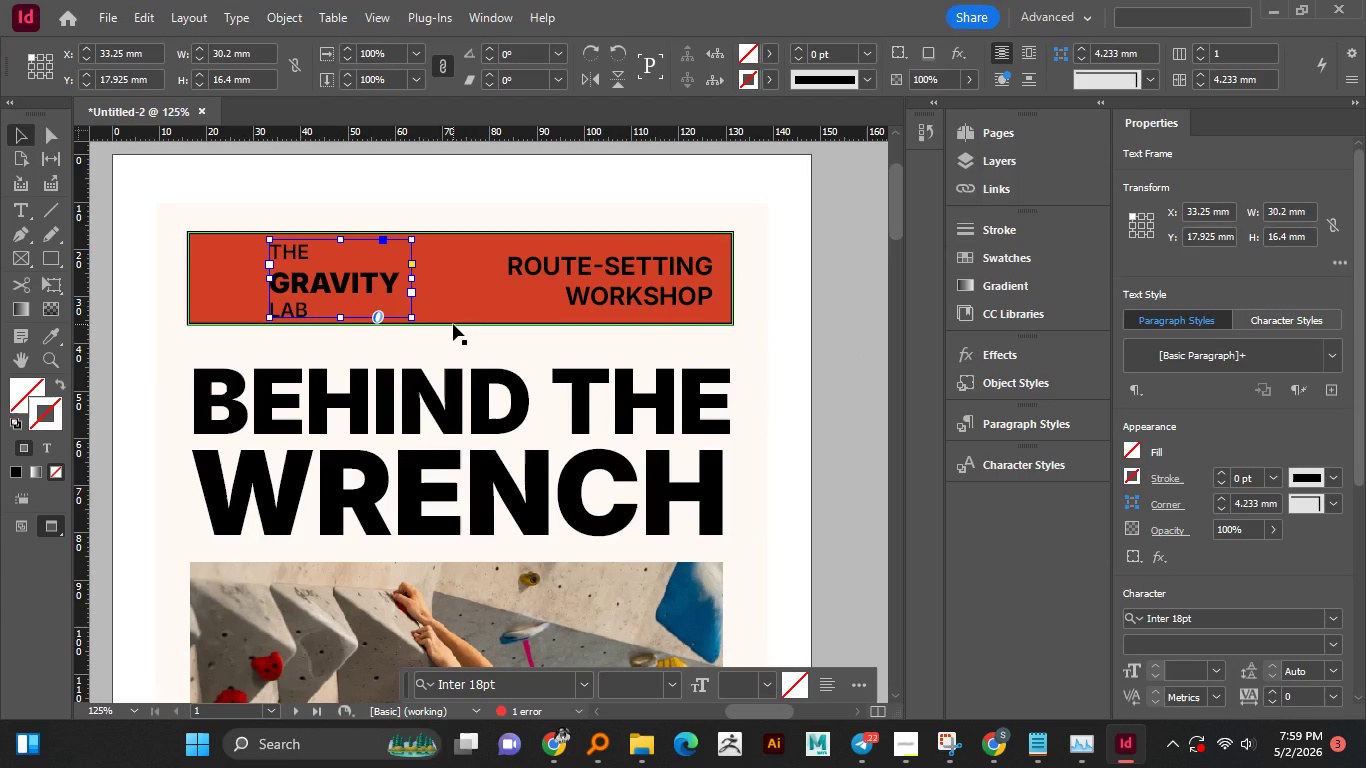 
wait(12.49)
 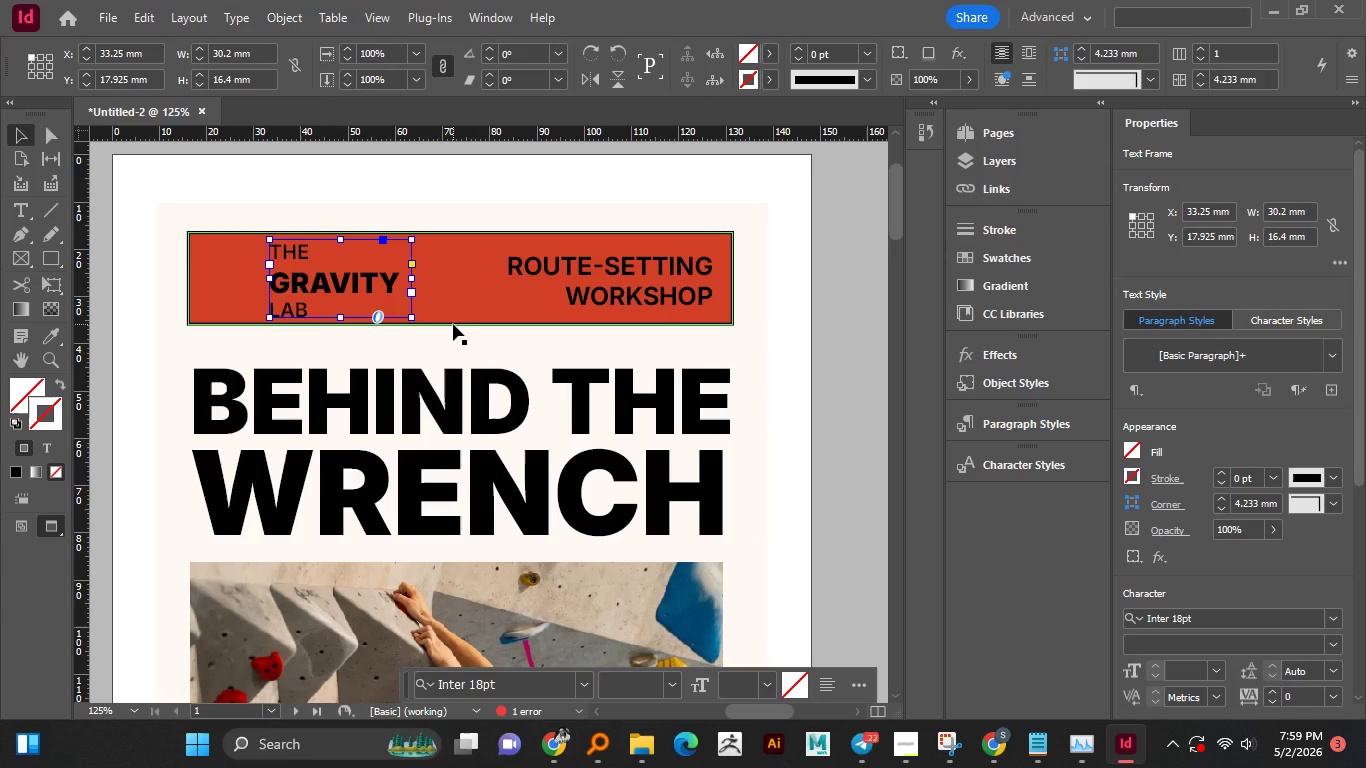 
left_click([30, 211])
 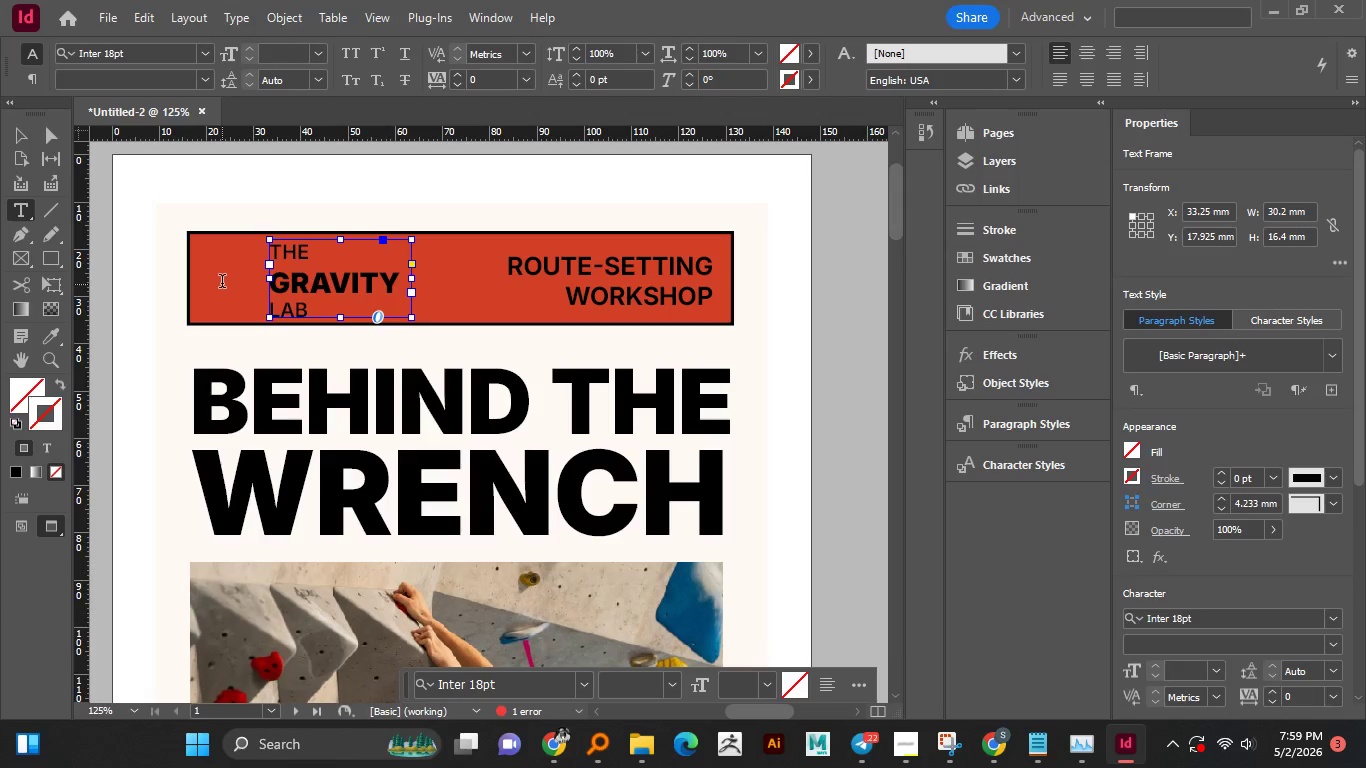 
left_click([220, 281])
 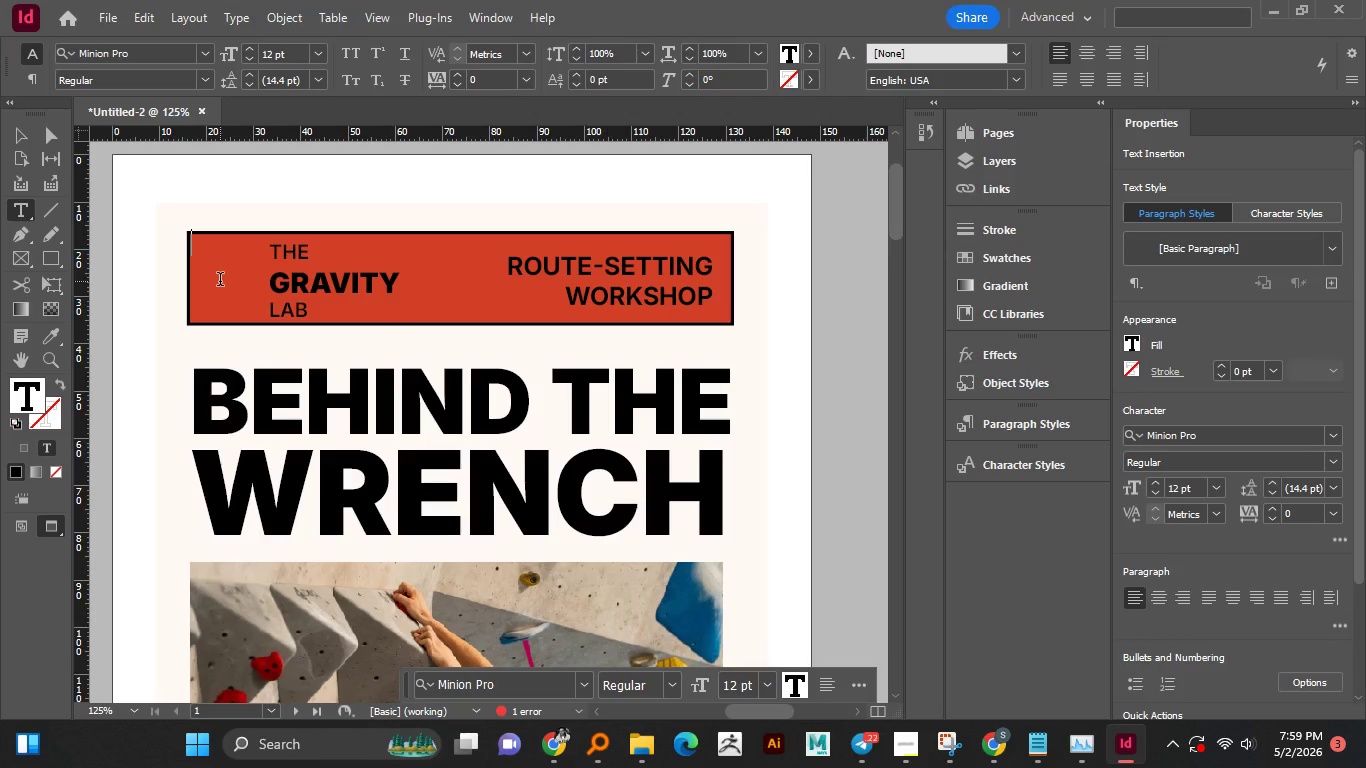 
key(Shift+G)
 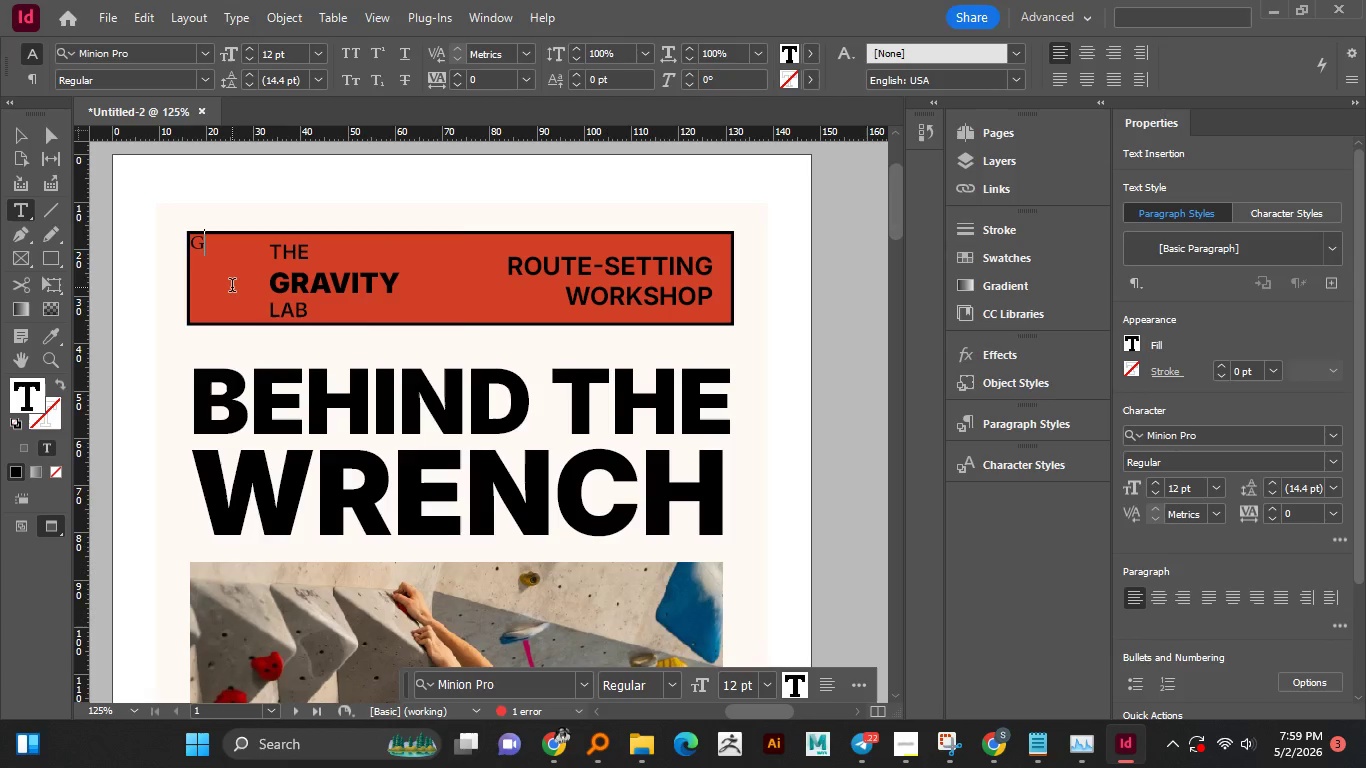 
key(Control+A)
 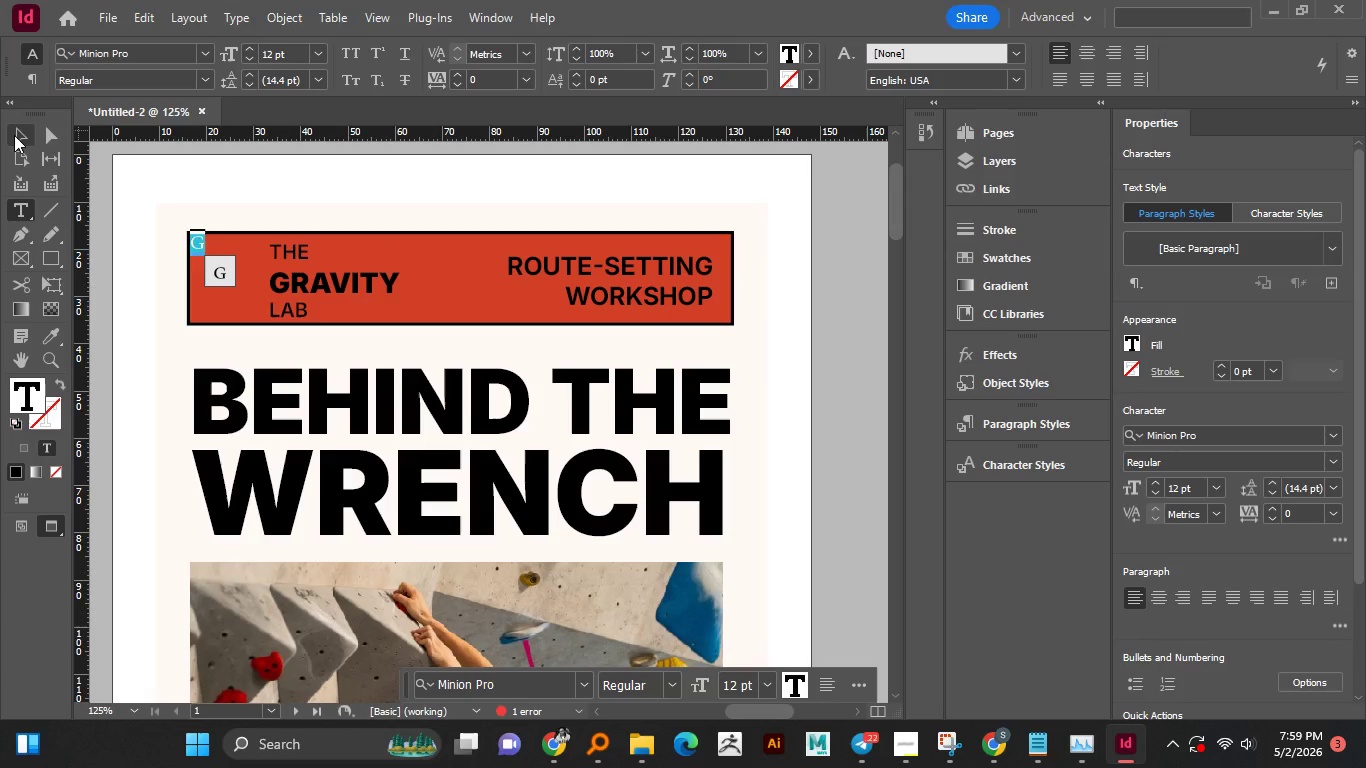 
left_click([15, 135])
 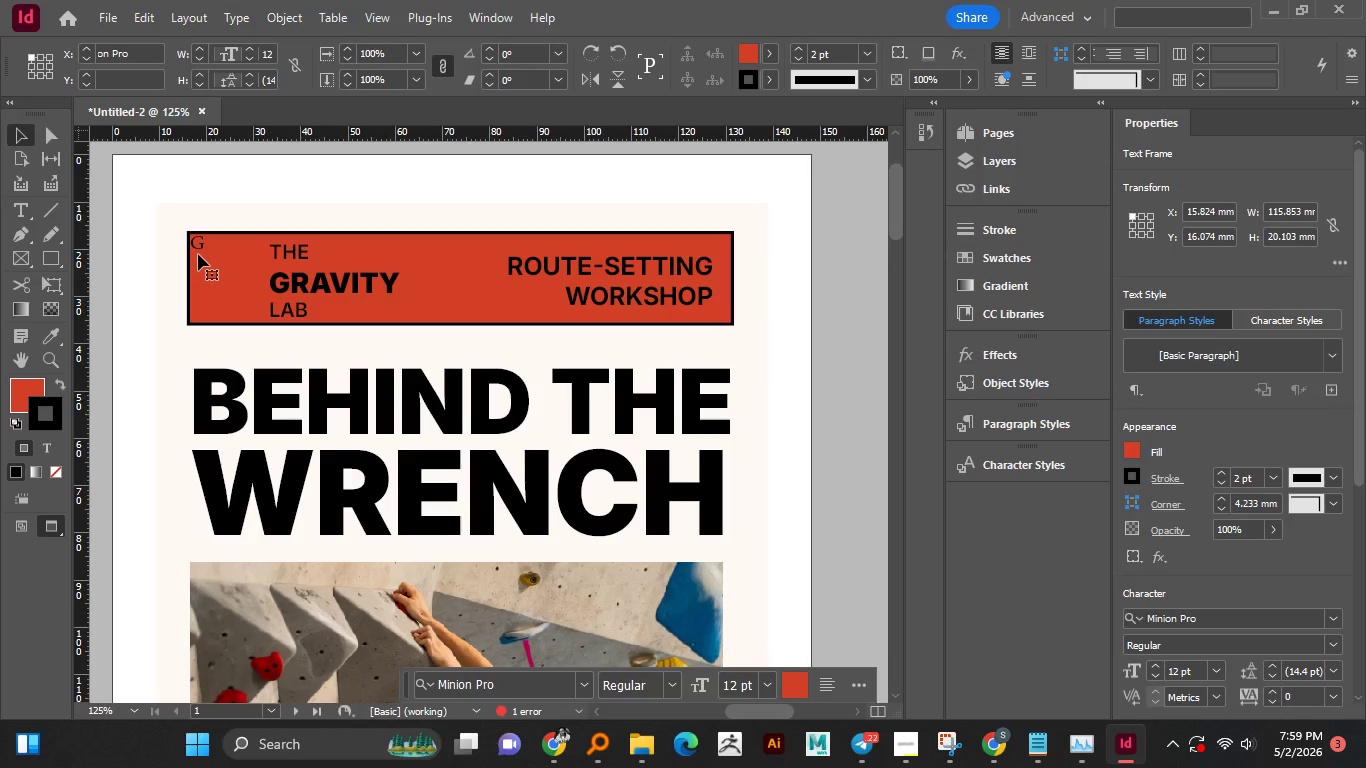 
left_click([203, 248])
 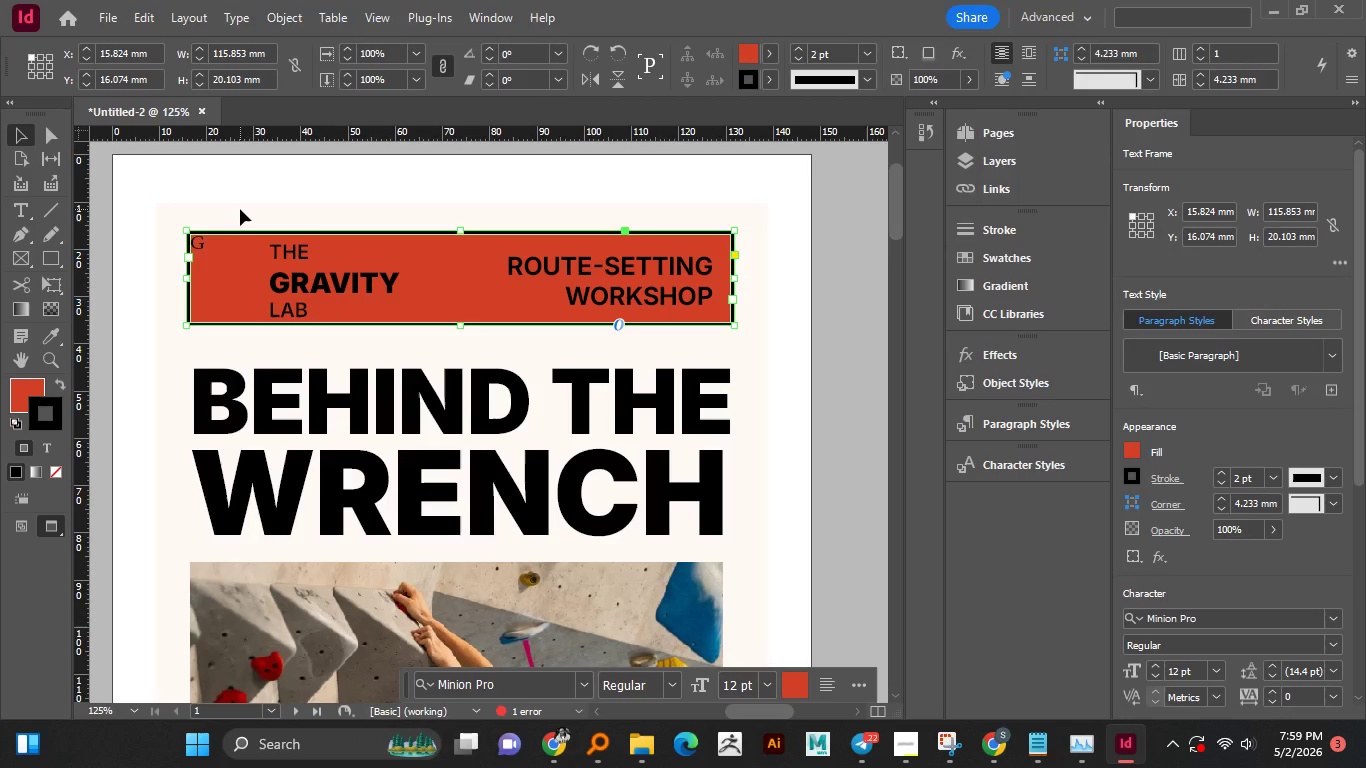 
key(Control+Z)
 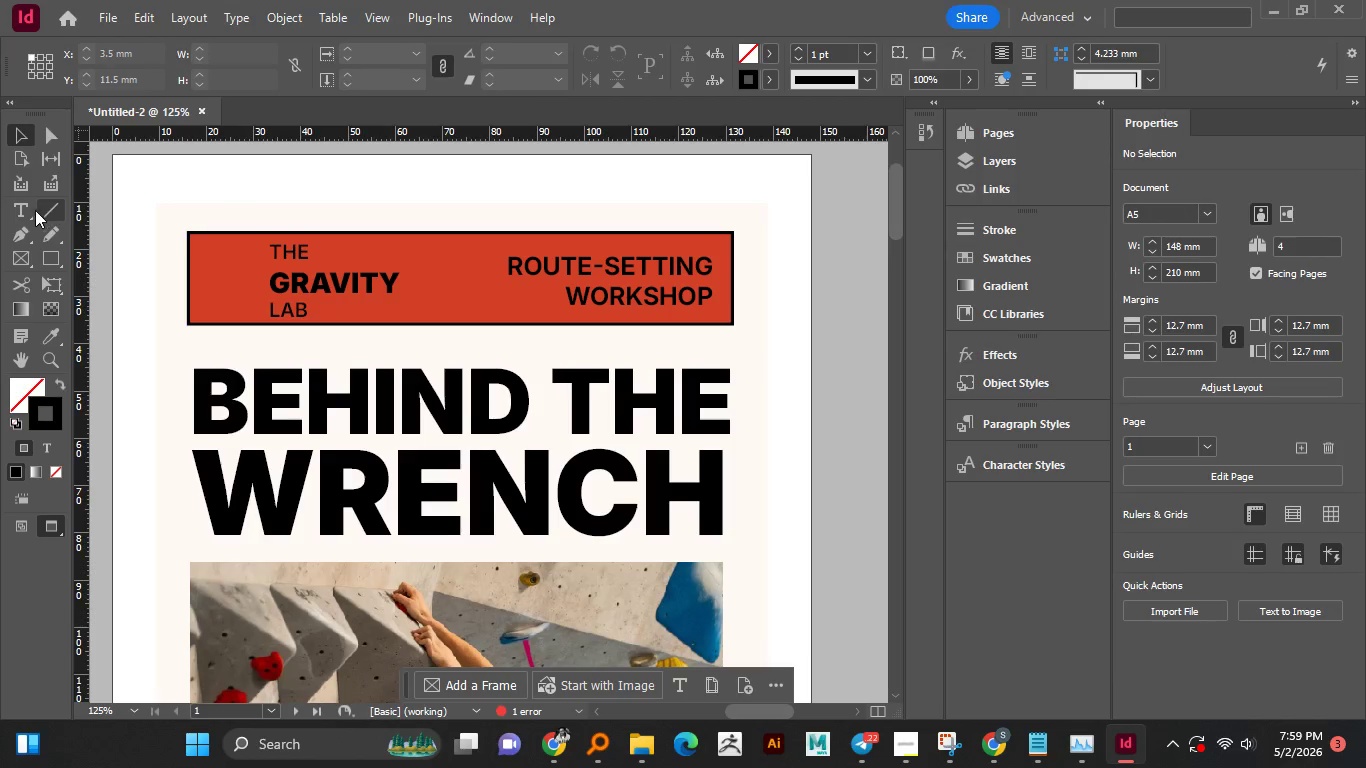 
left_click([29, 210])
 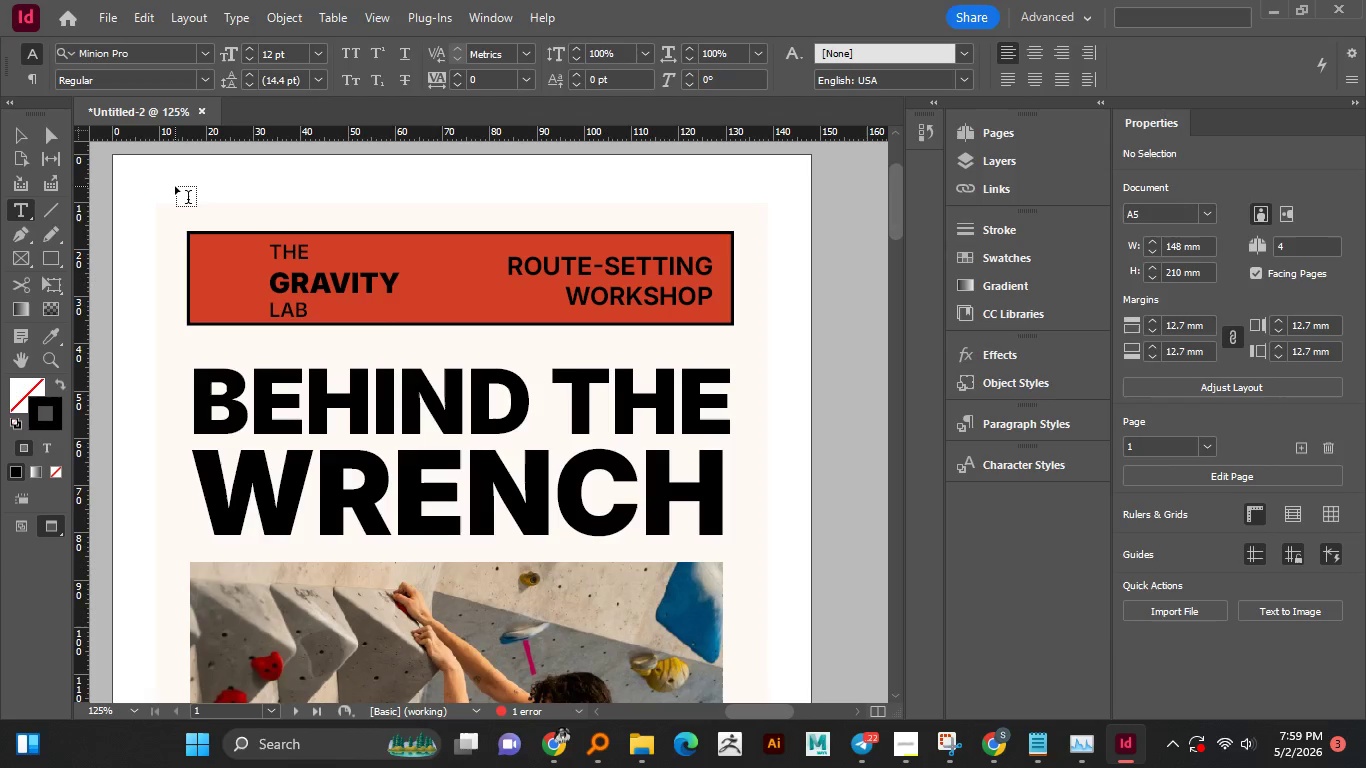 
left_click_drag(start_coordinate=[173, 182], to_coordinate=[230, 227])
 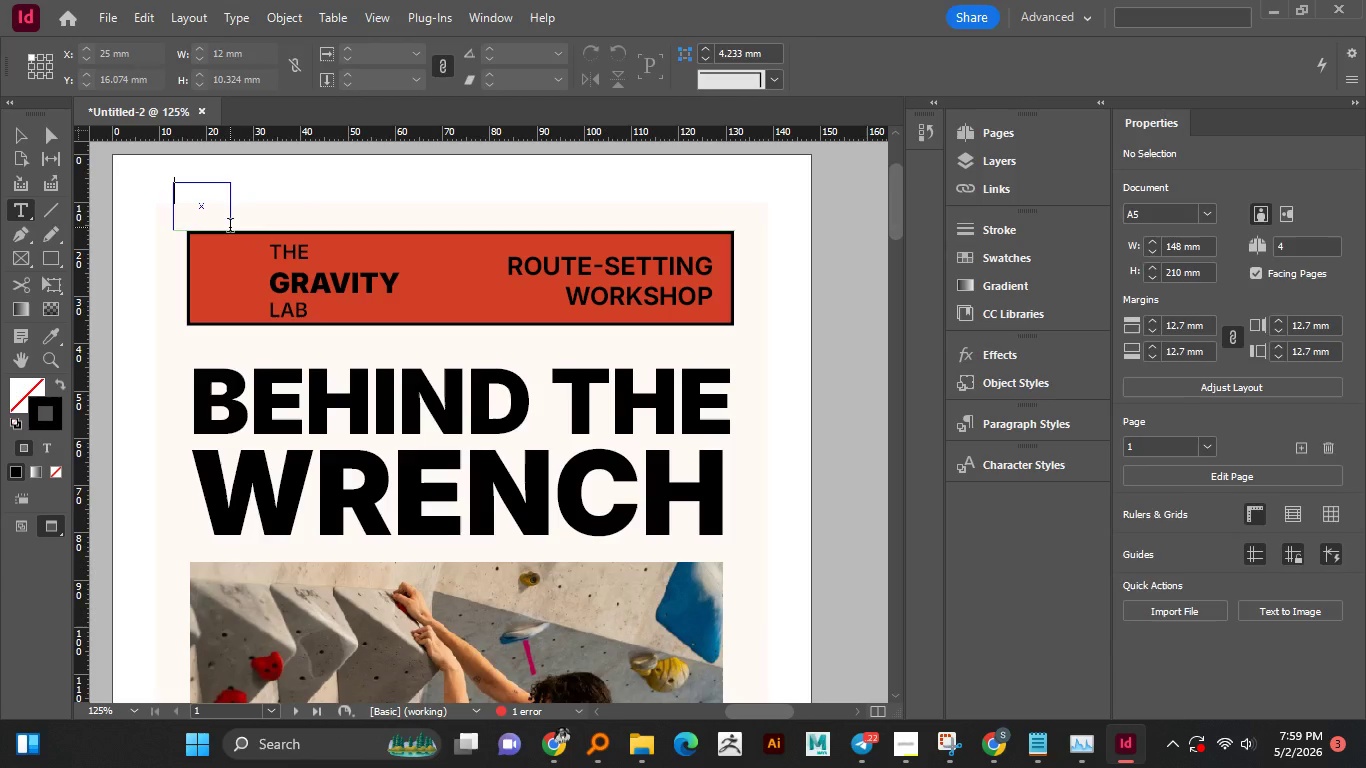 
key(Shift+G)
 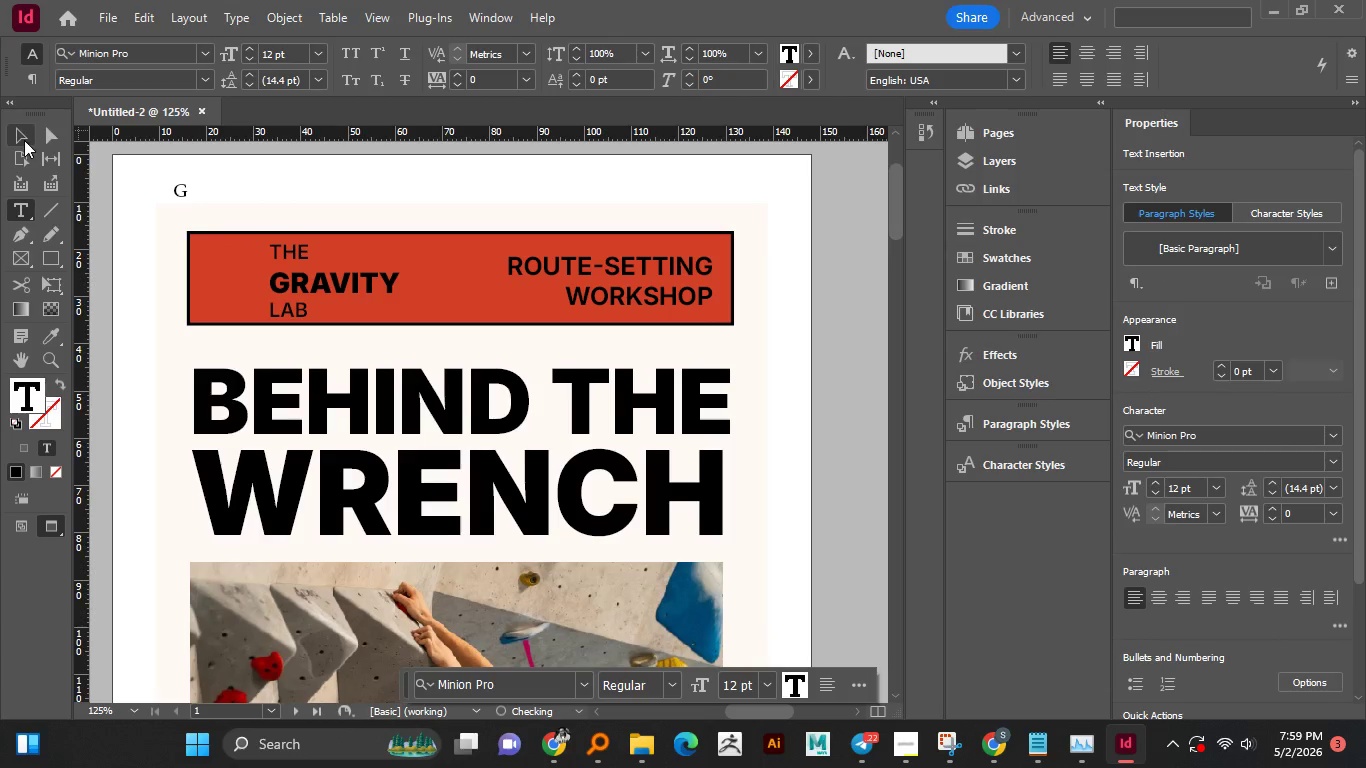 
left_click([24, 140])
 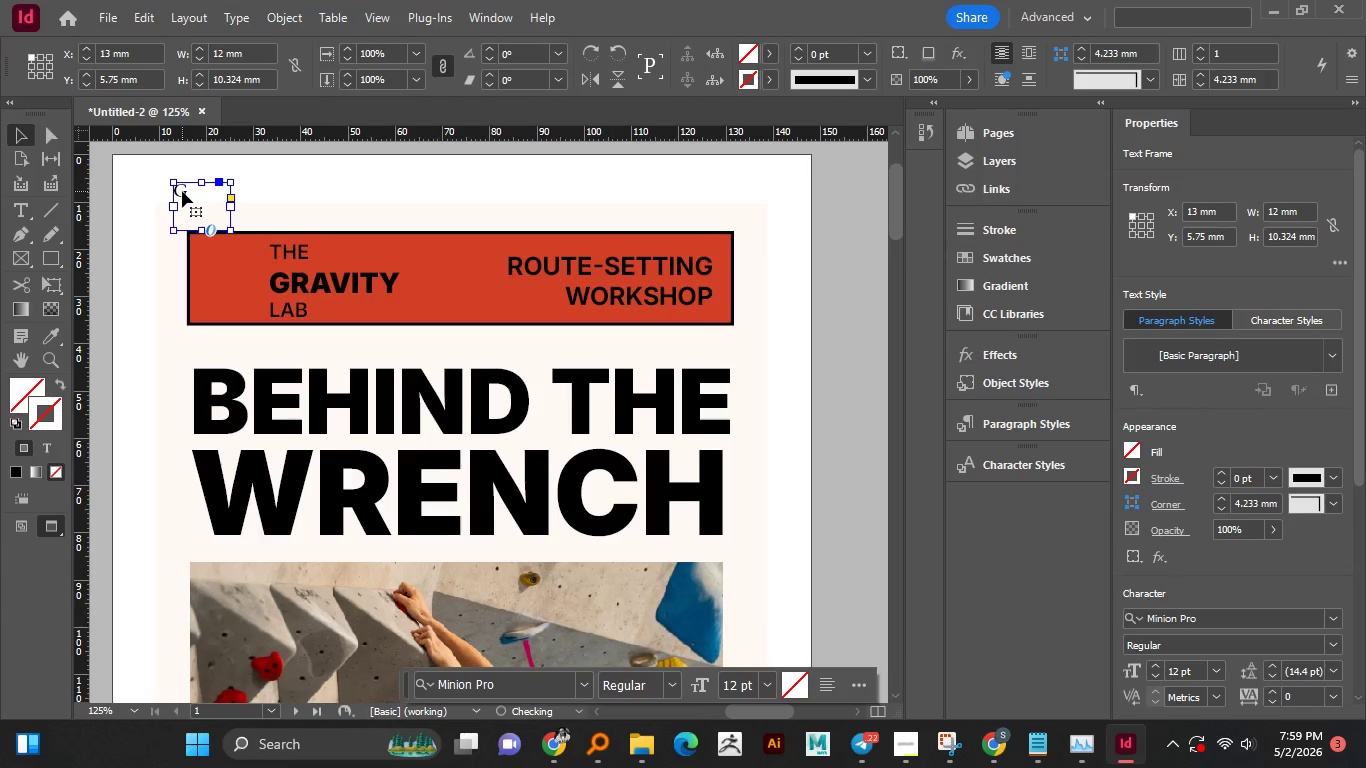 
left_click_drag(start_coordinate=[183, 192], to_coordinate=[217, 271])
 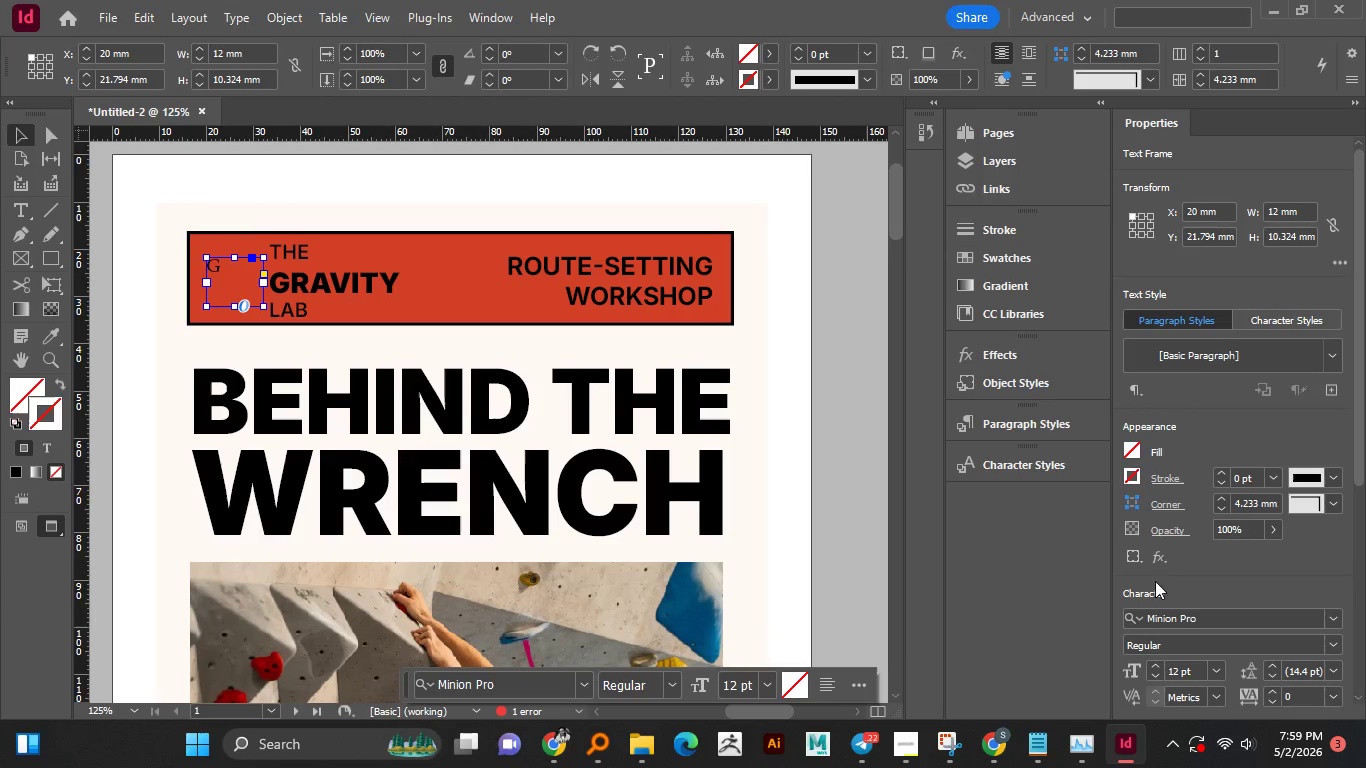 
scroll: coordinate [1180, 565], scroll_direction: down, amount: 3.0
 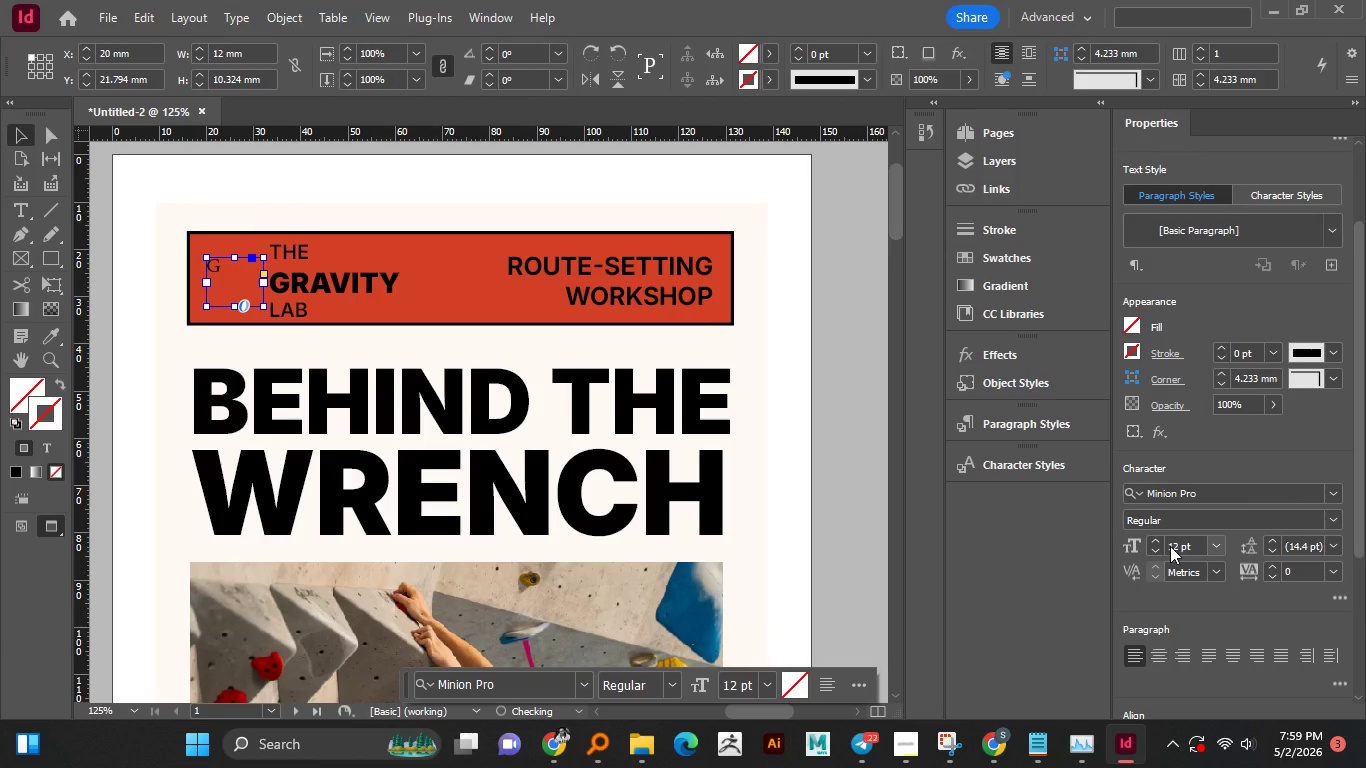 
double_click([1170, 546])
 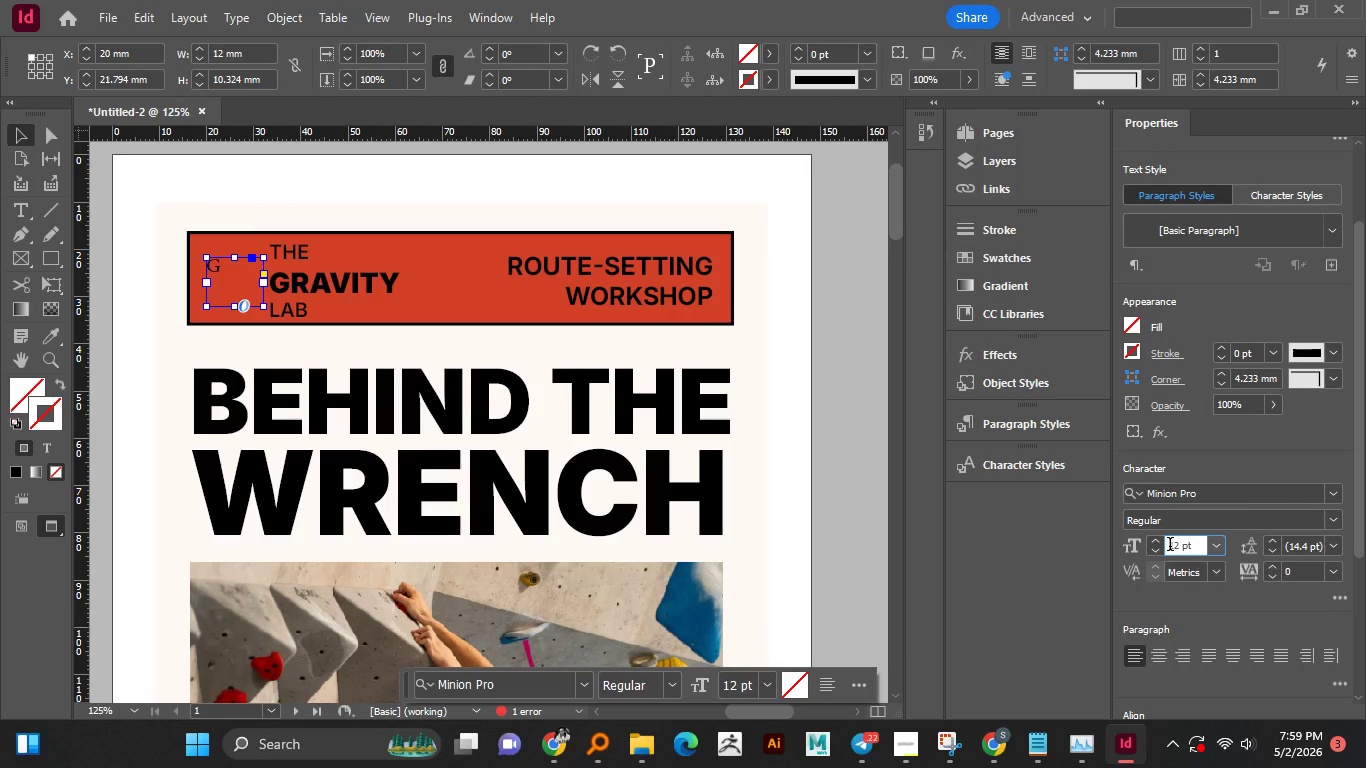 
triple_click([1170, 546])
 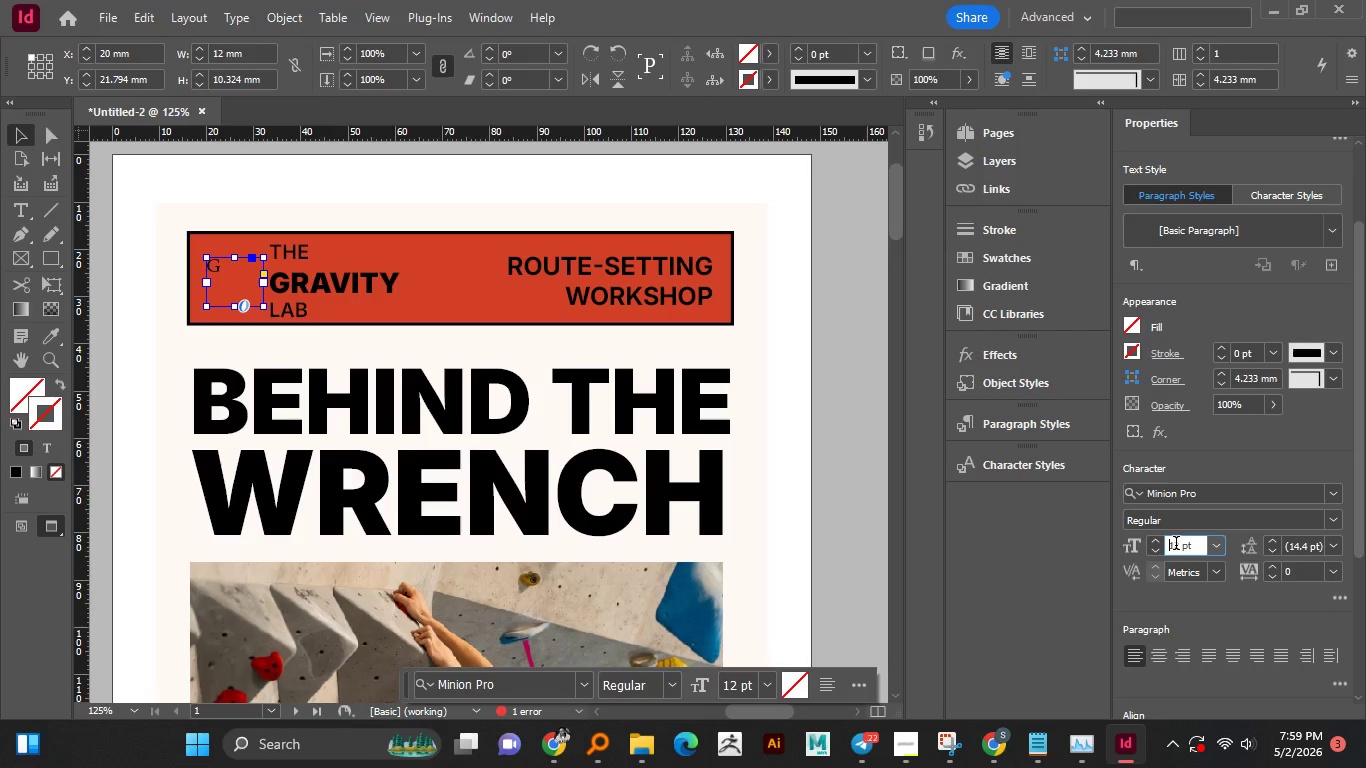 
double_click([1176, 545])
 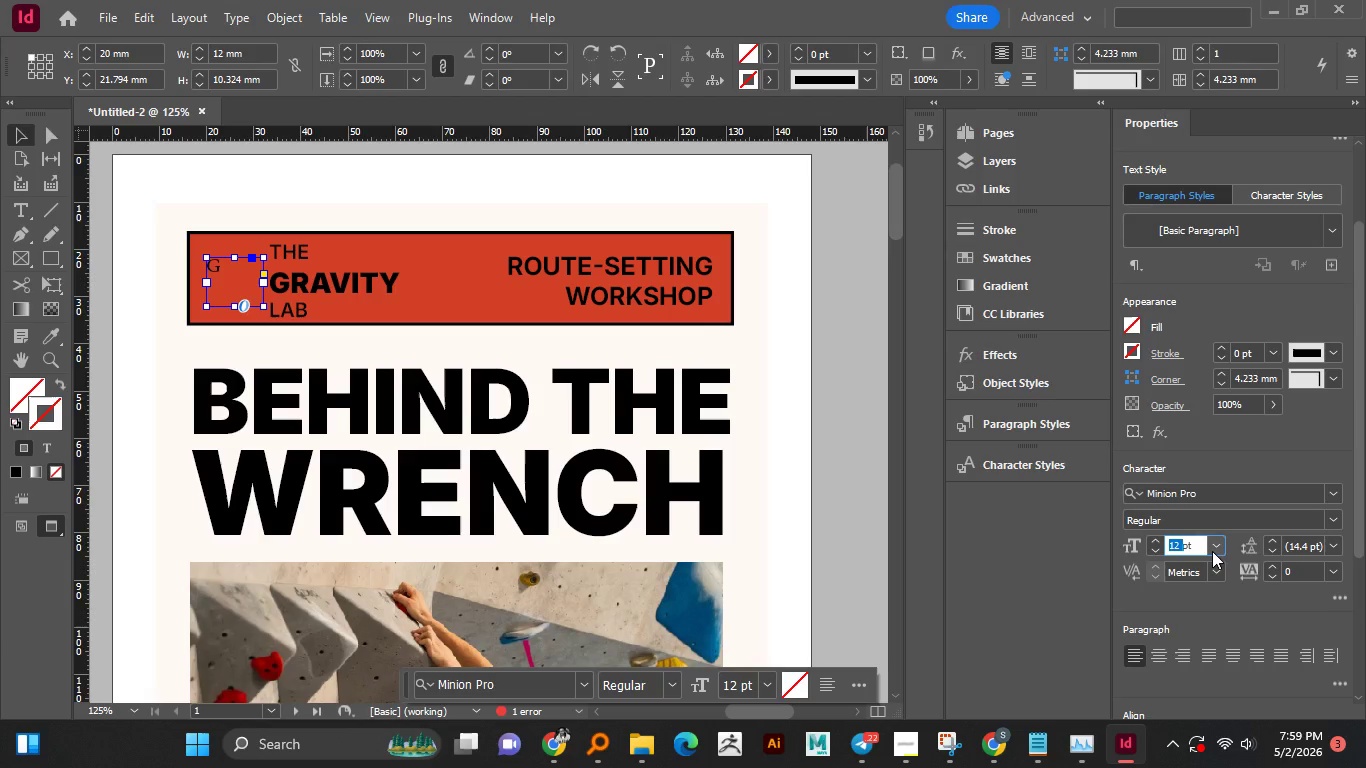 
key(Numpad2)
 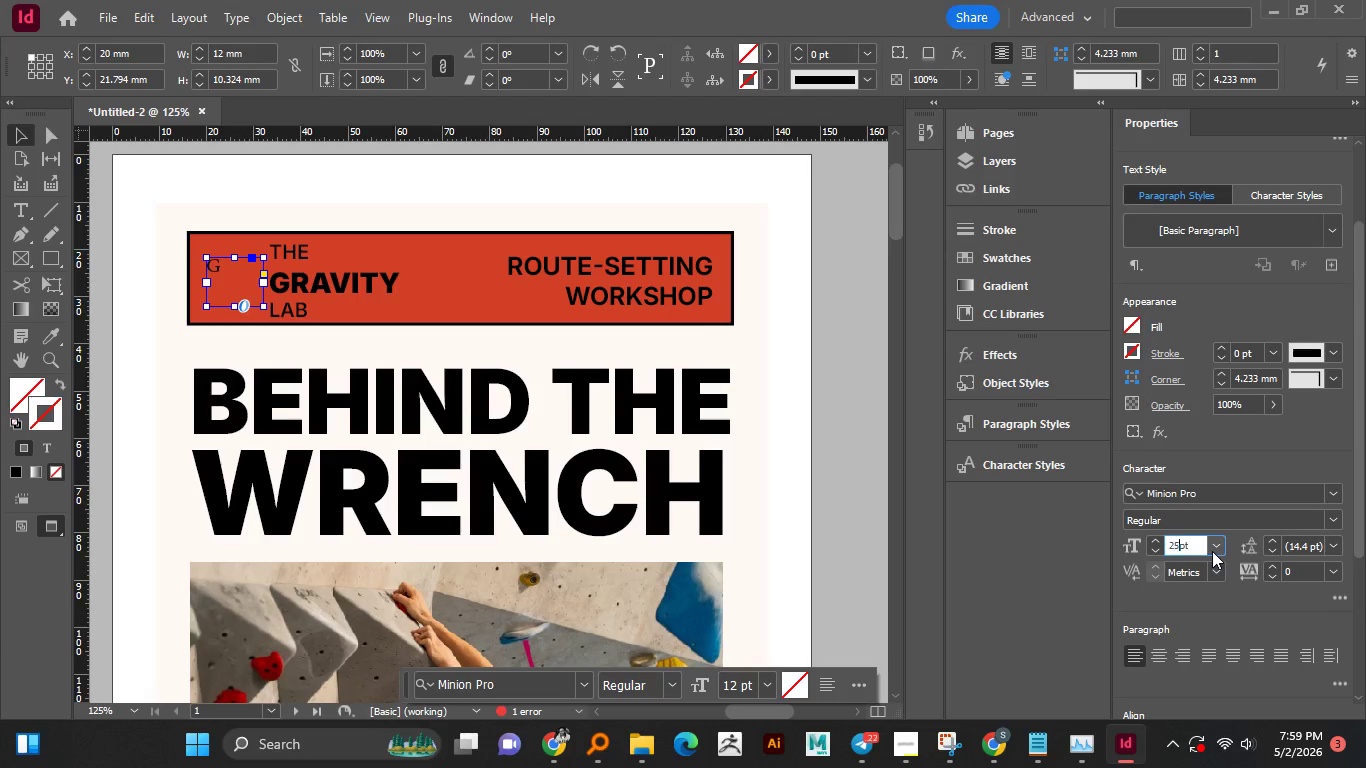 
key(Numpad5)
 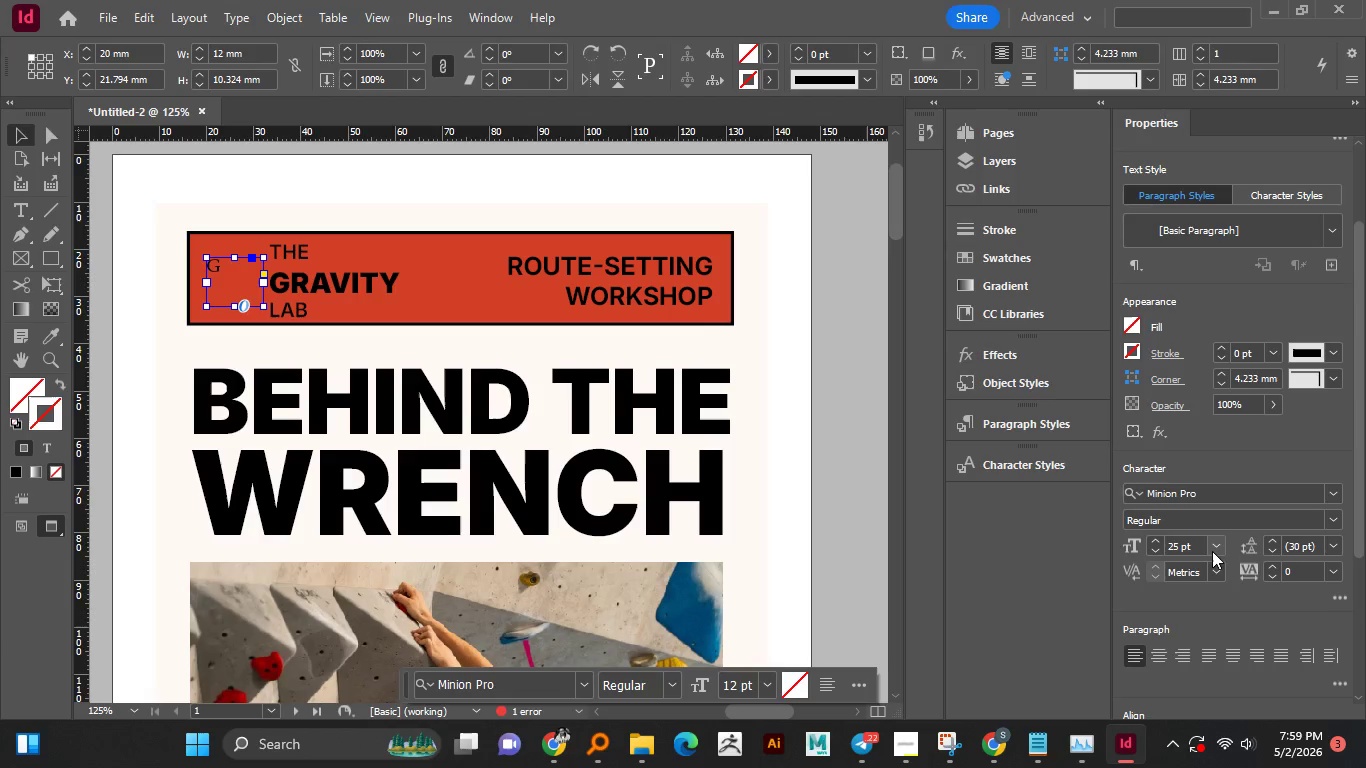 
key(NumpadEnter)
 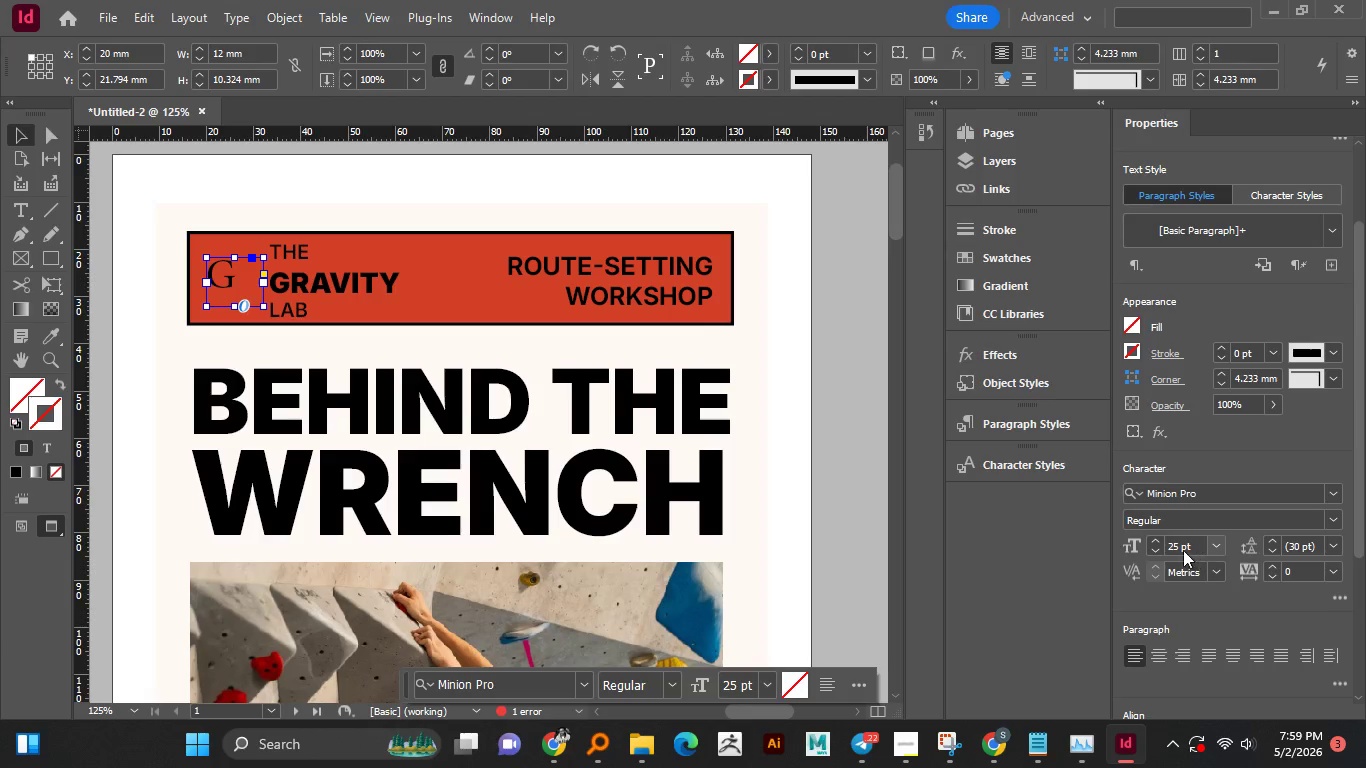 
double_click([1172, 545])
 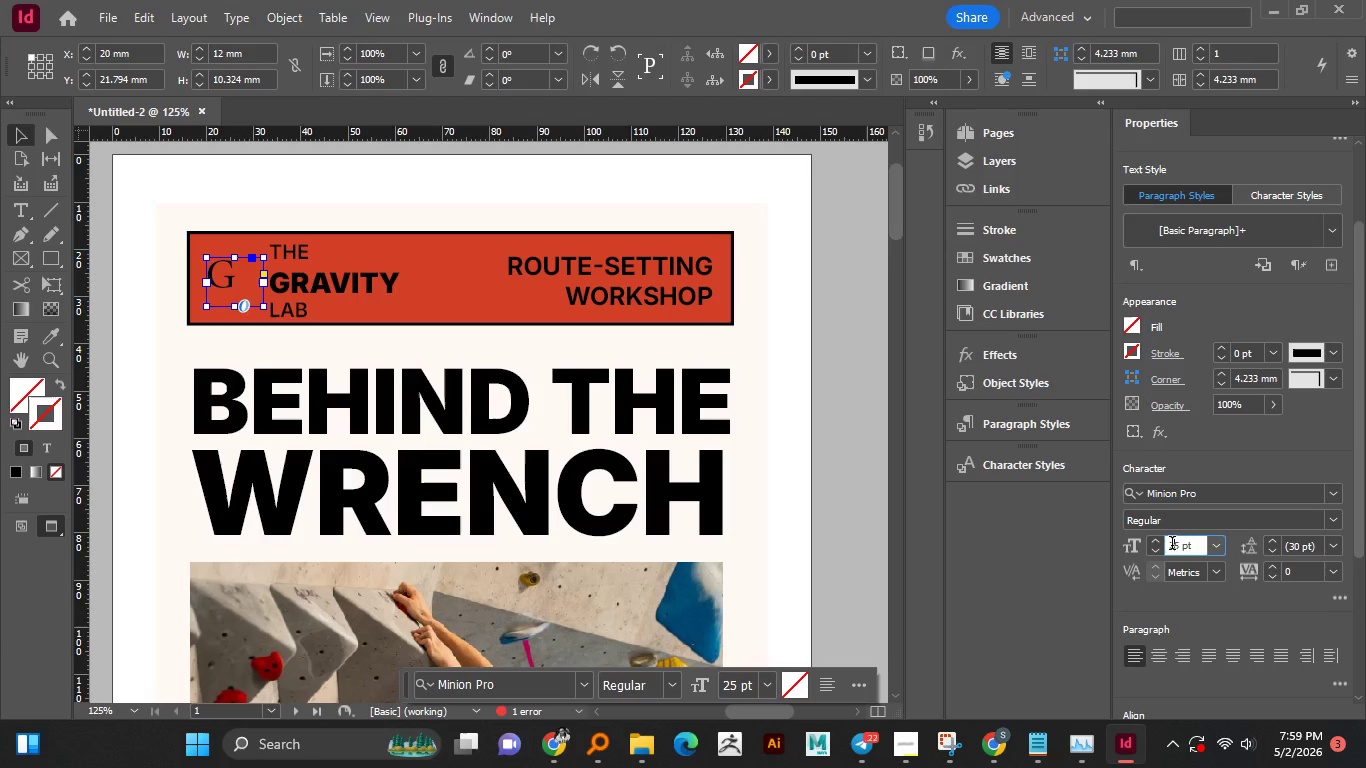 
triple_click([1172, 545])
 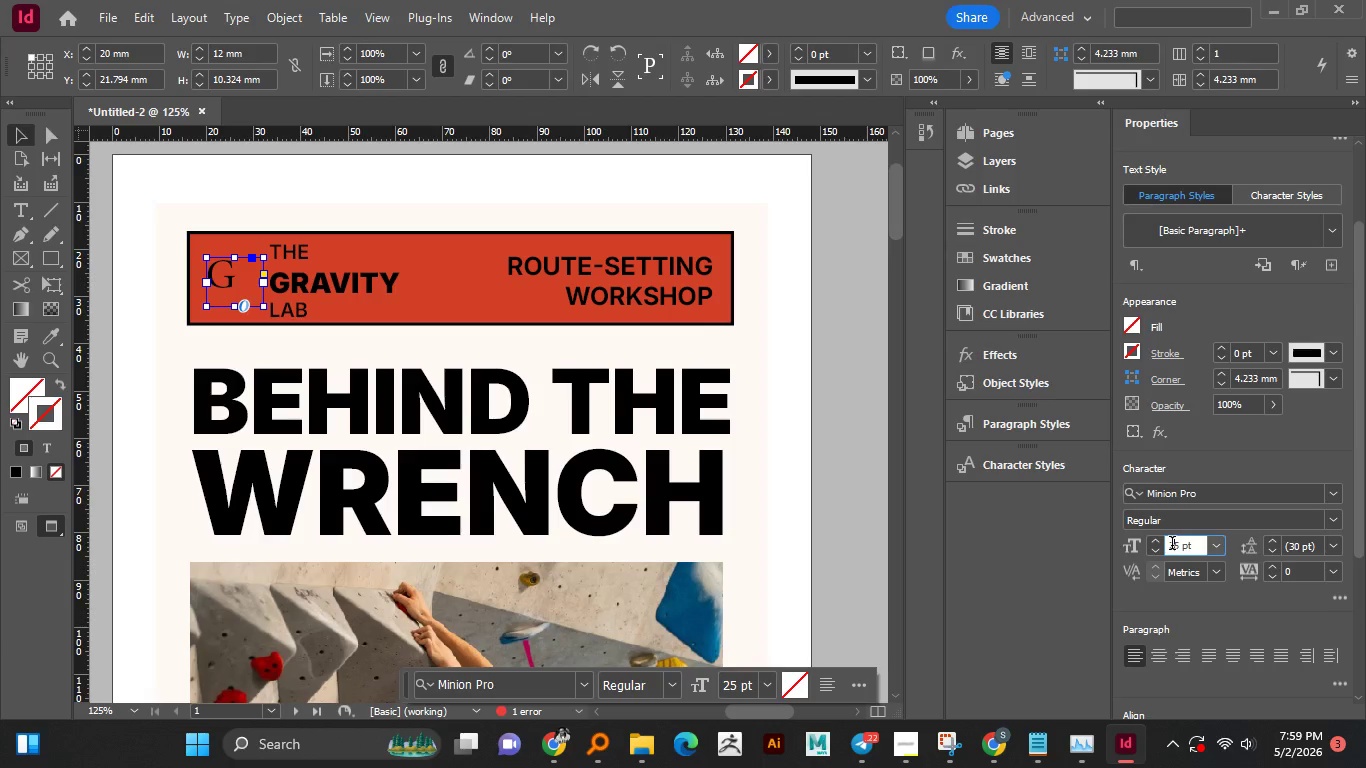 
double_click([1172, 545])
 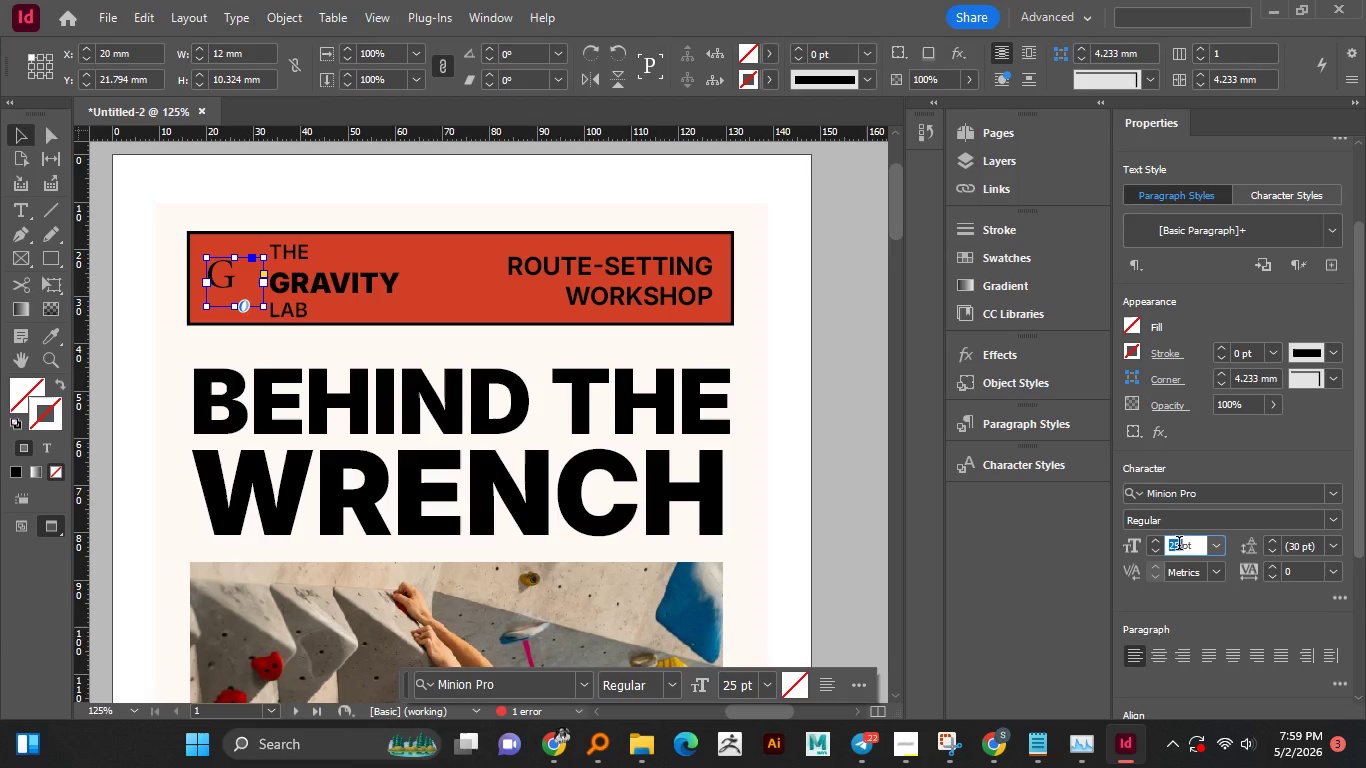 
key(Numpad3)
 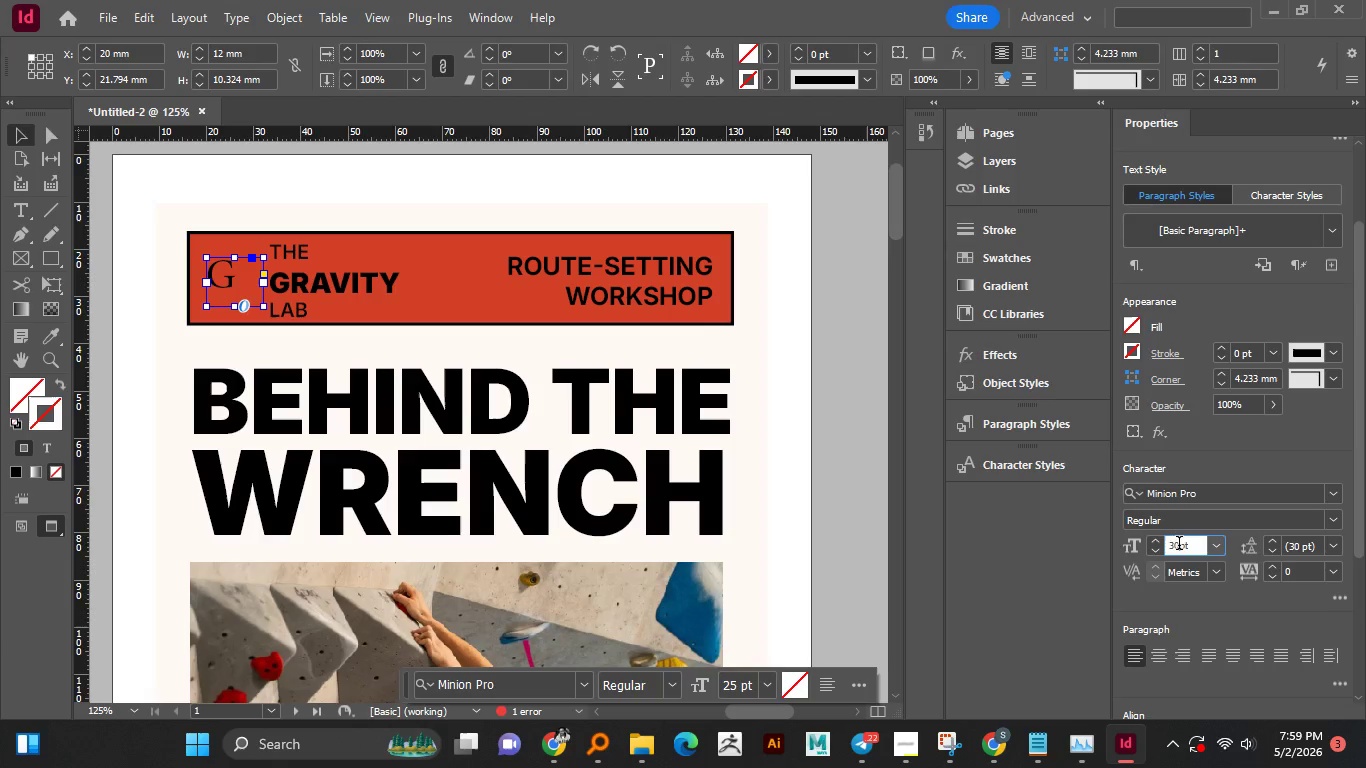 
key(Numpad0)
 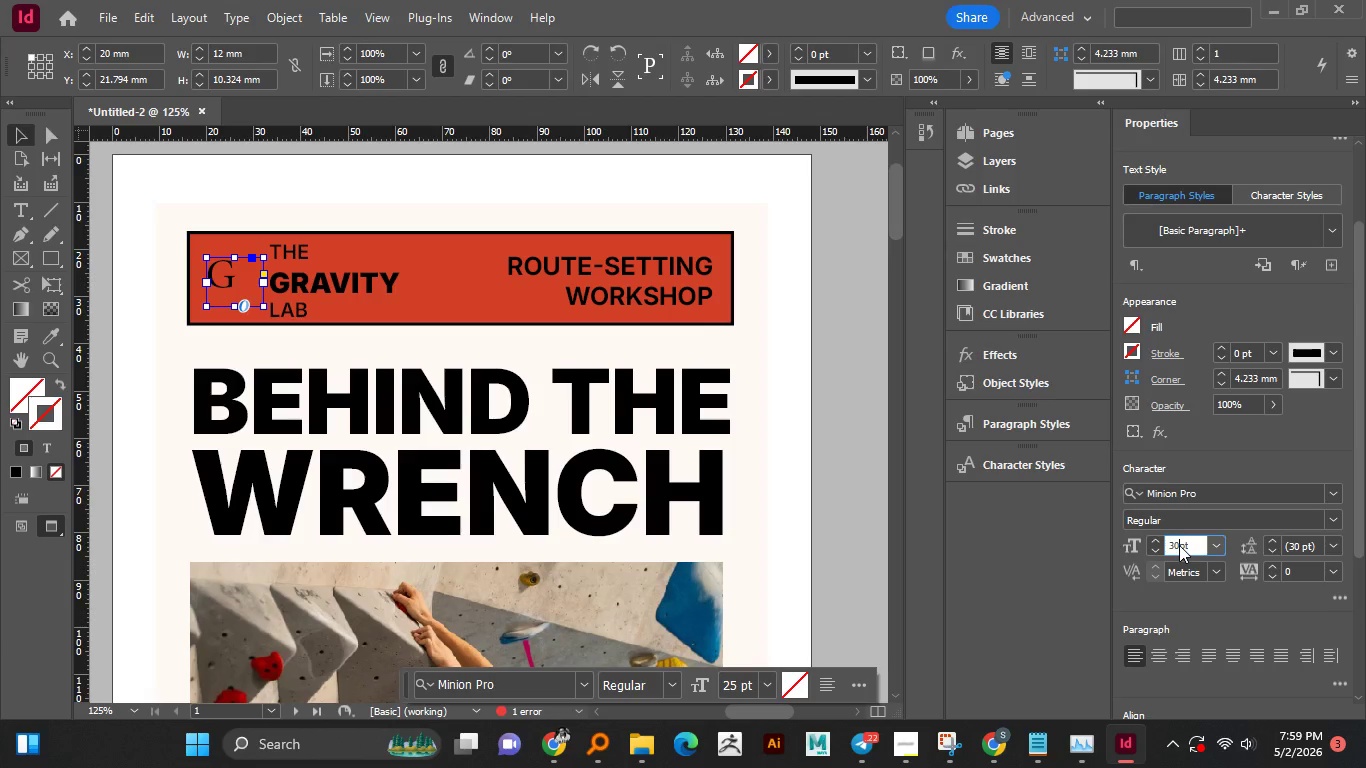 
key(NumpadEnter)
 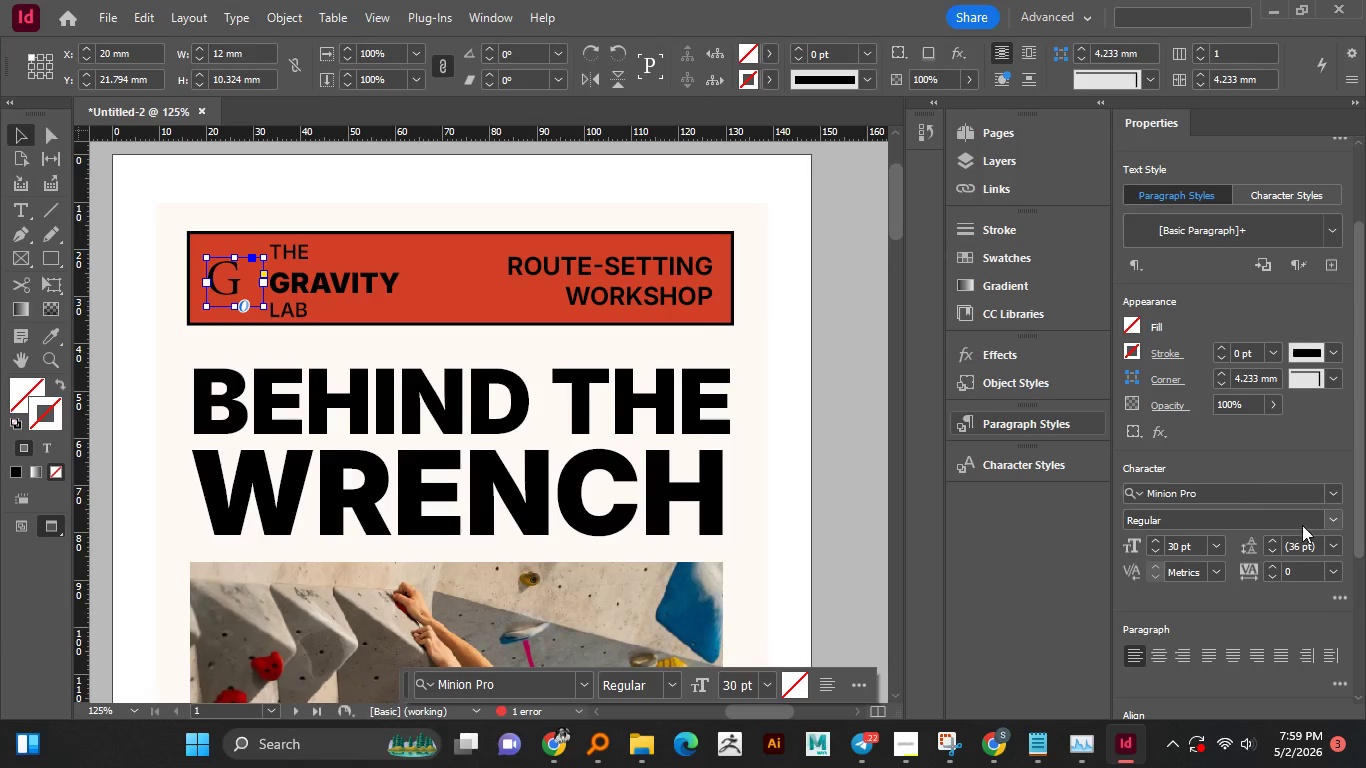 
left_click([1327, 495])
 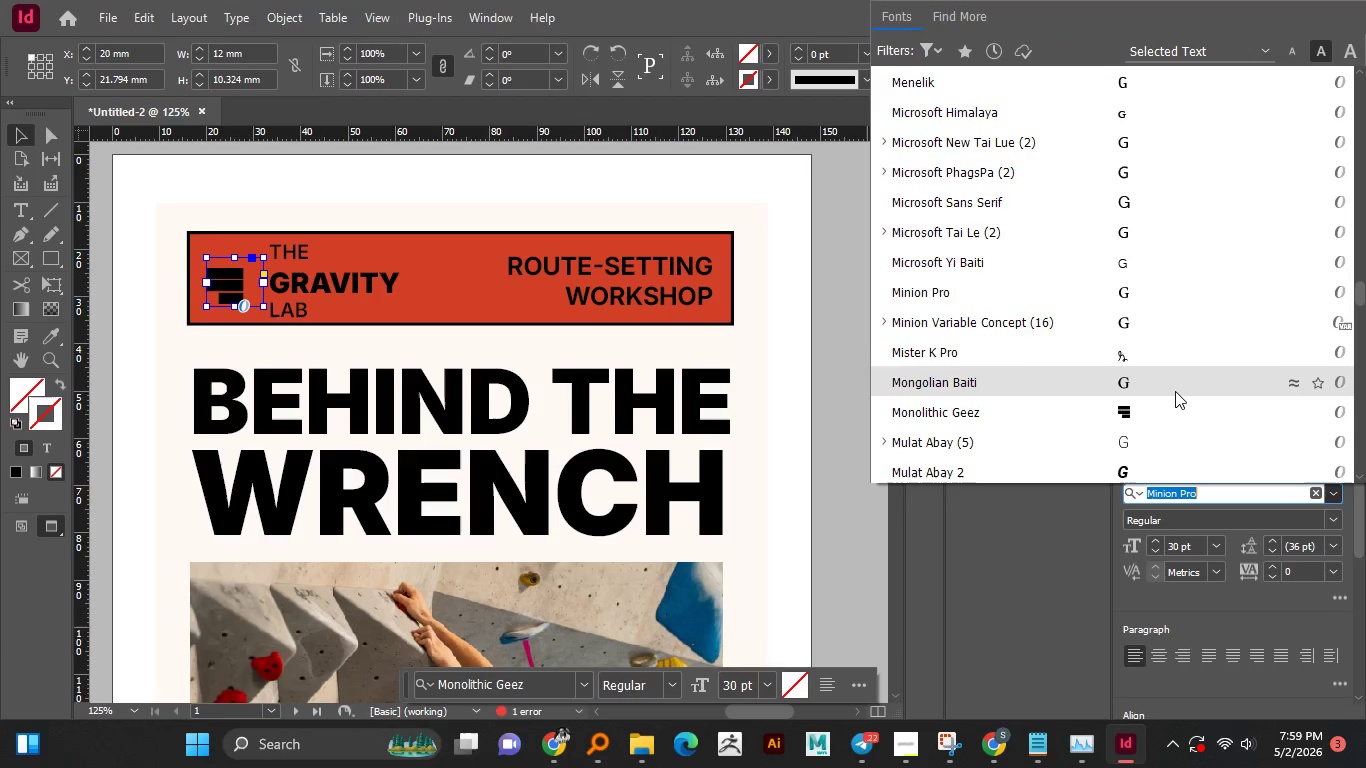 
scroll: coordinate [1111, 352], scroll_direction: down, amount: 14.0
 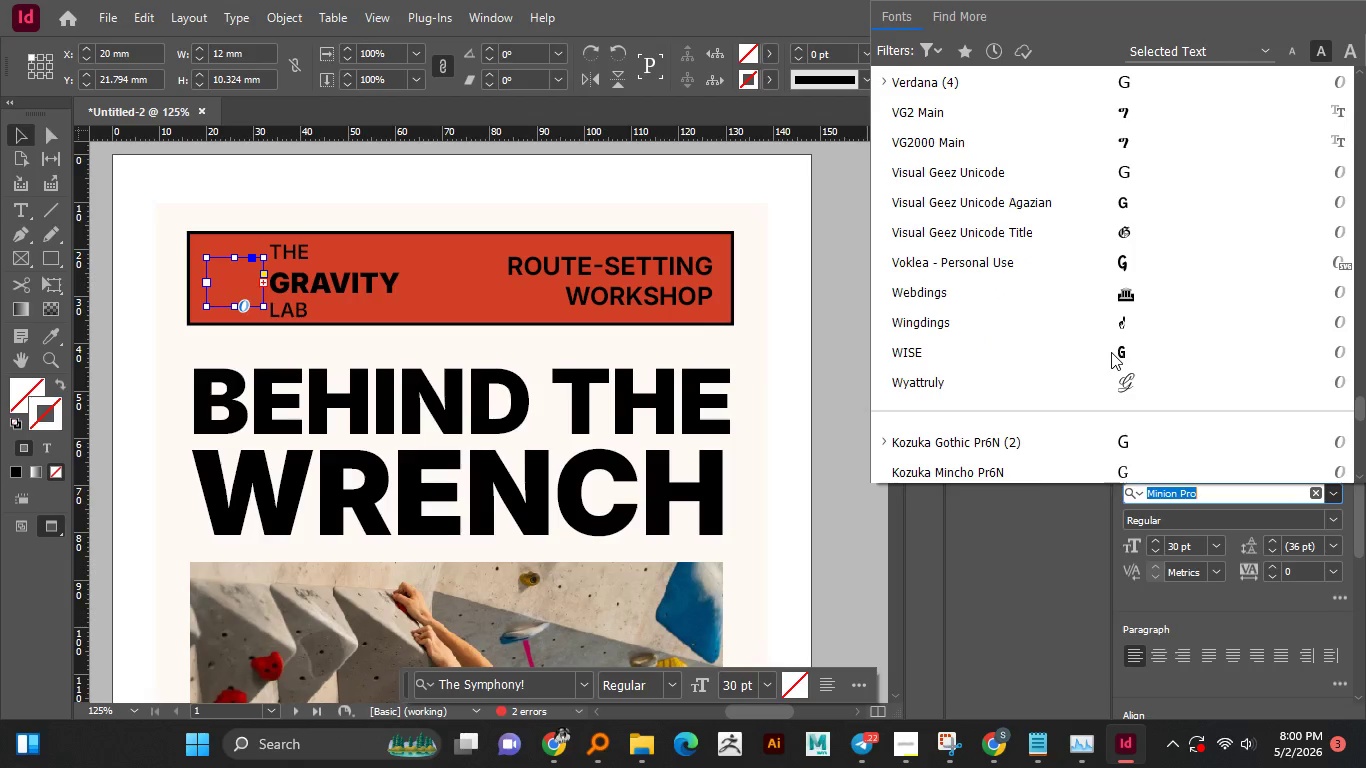 
scroll: coordinate [1150, 356], scroll_direction: down, amount: 43.0
 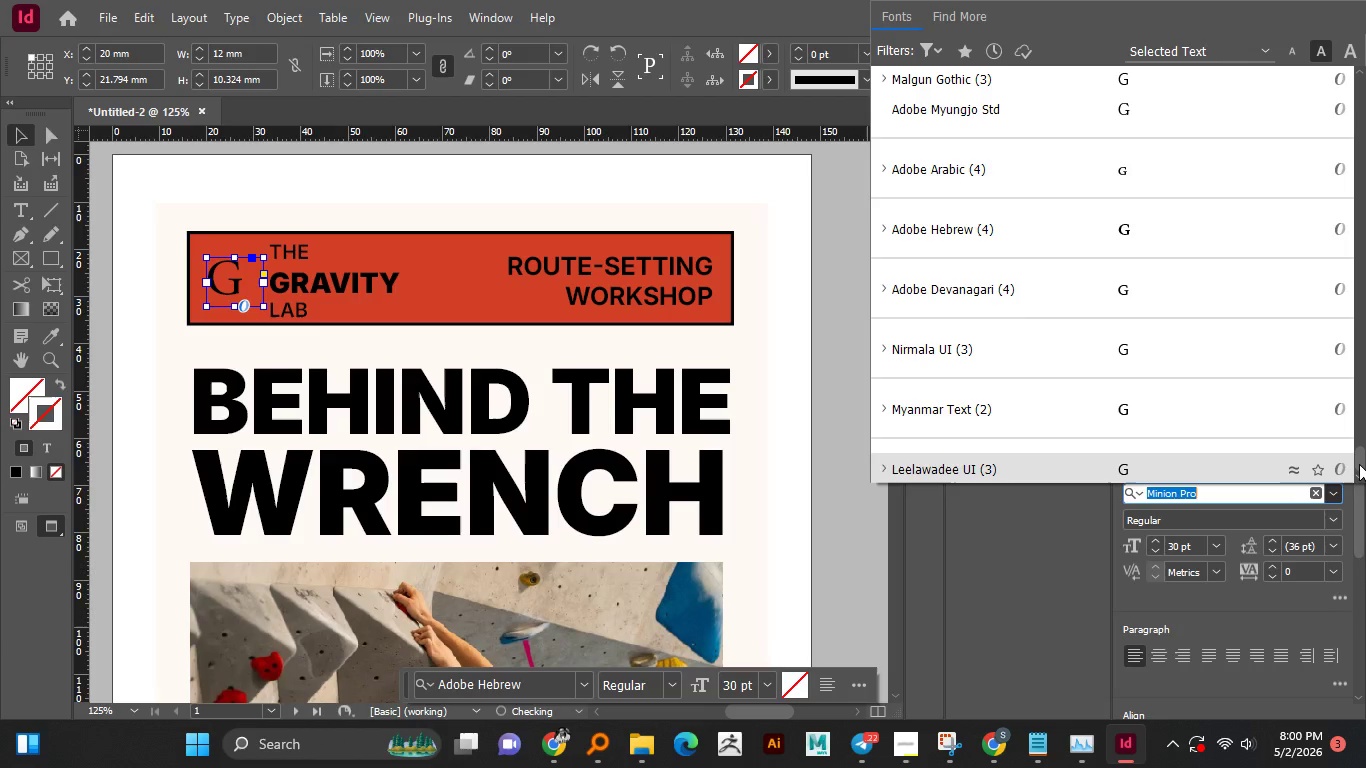 
left_click_drag(start_coordinate=[1360, 462], to_coordinate=[1365, 167])
 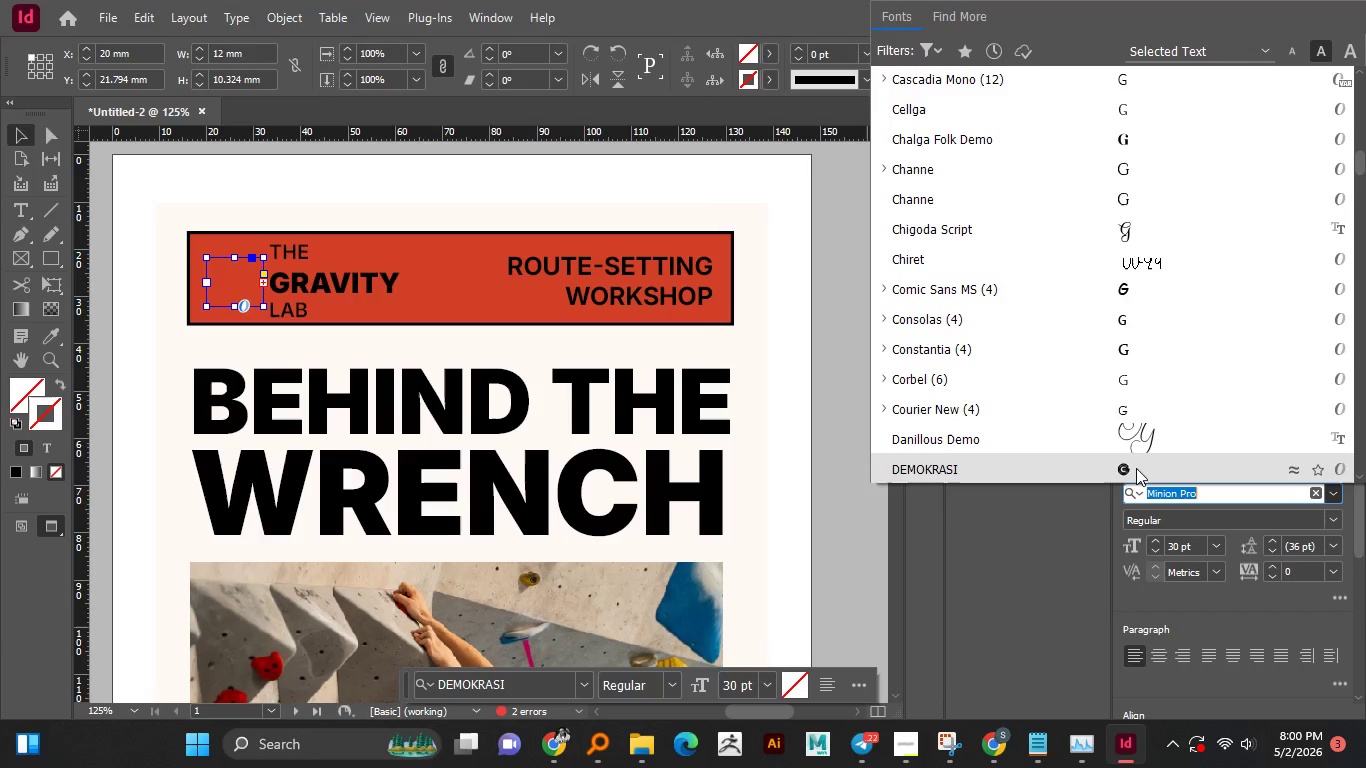 
scroll: coordinate [1148, 199], scroll_direction: up, amount: 35.0
 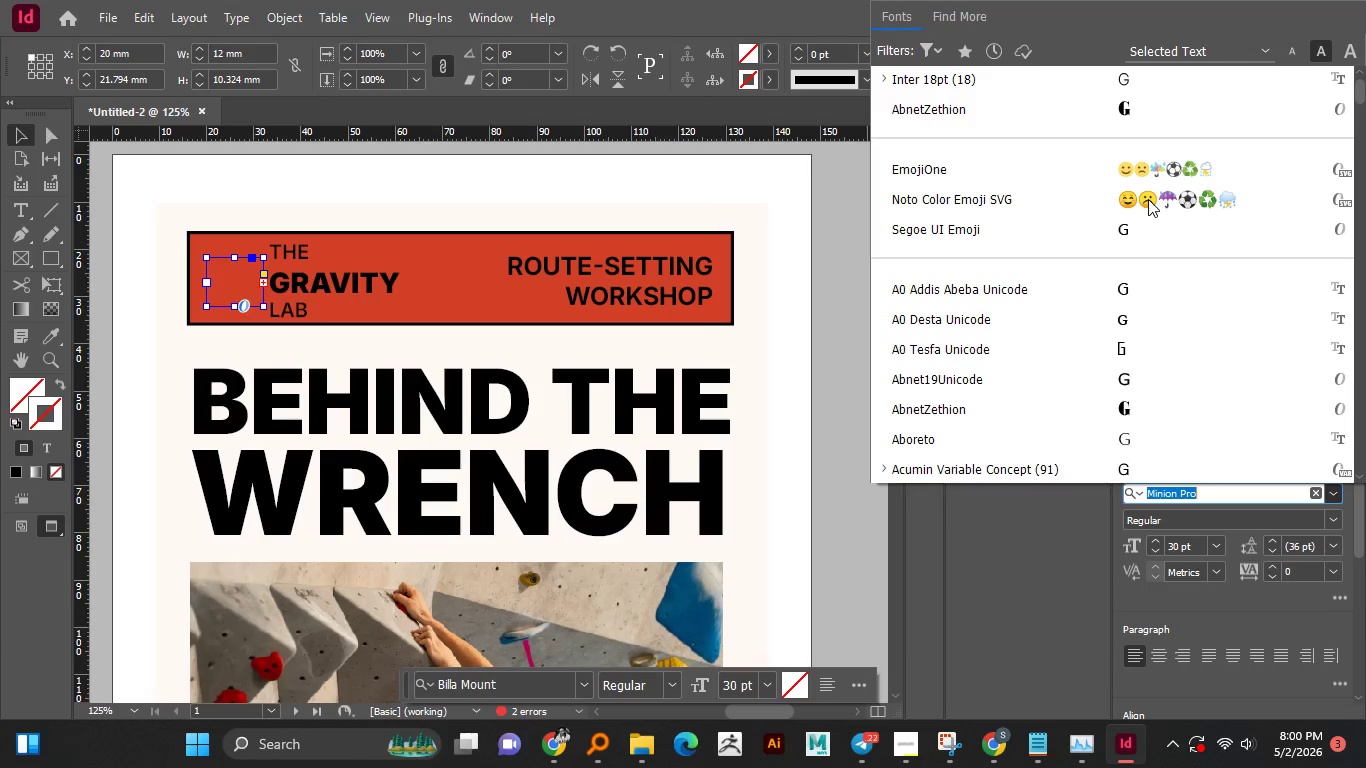 
scroll: coordinate [1148, 199], scroll_direction: down, amount: 34.0
 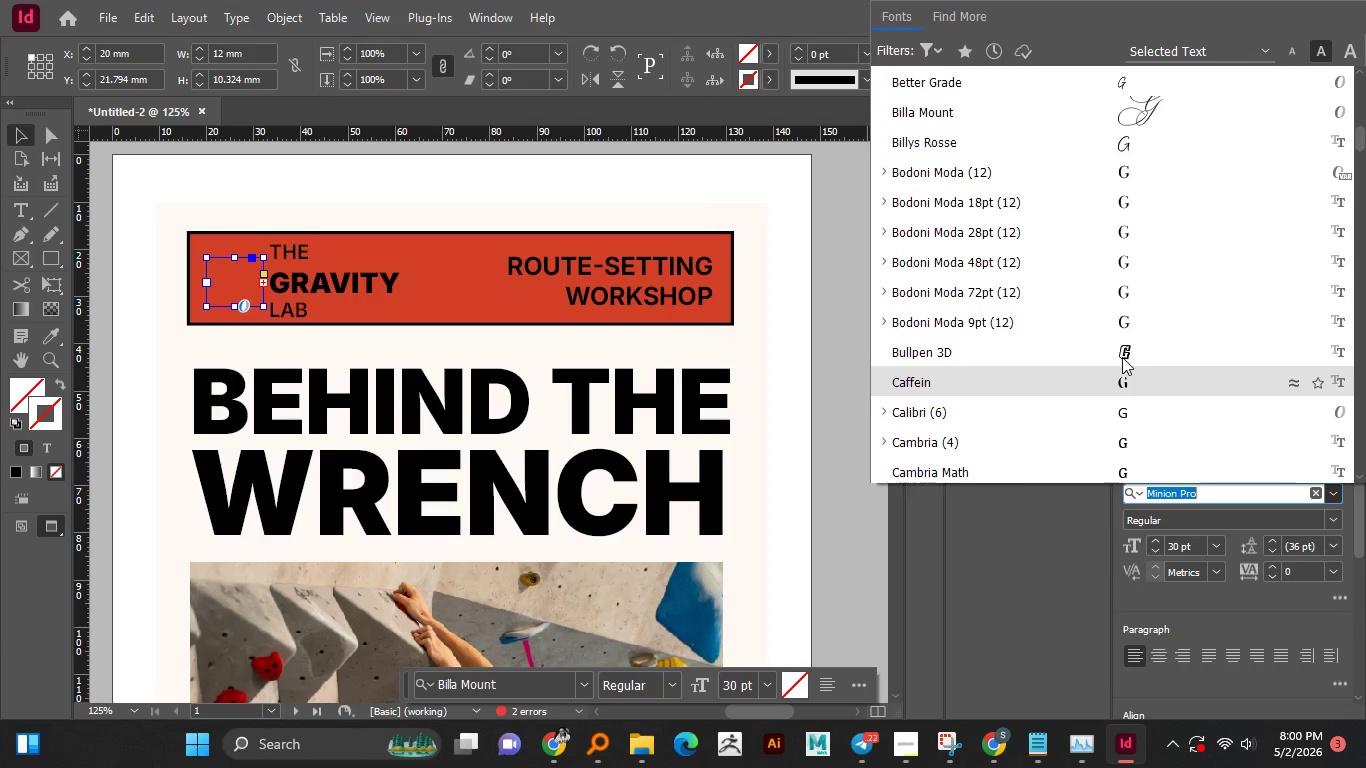 
left_click([1124, 351])
 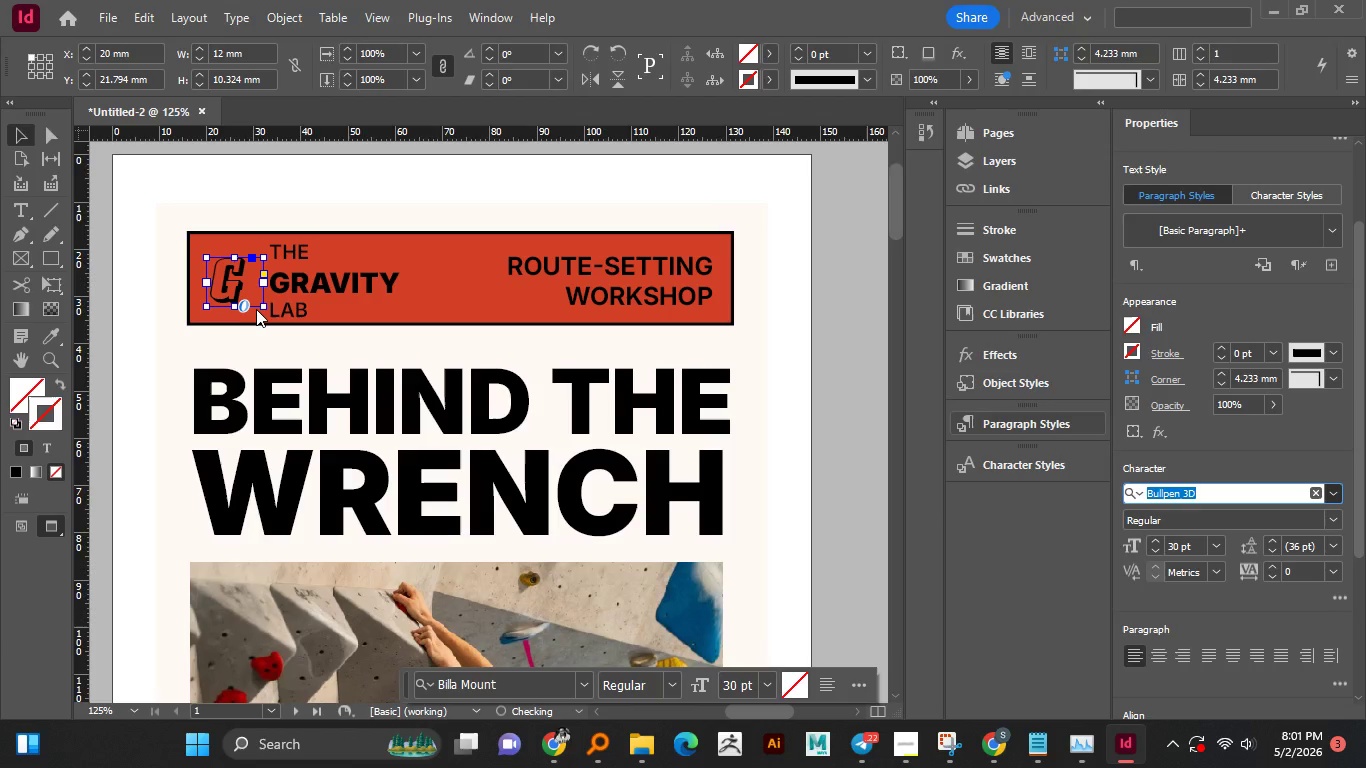 
hold_key(key=AltLeft, duration=1.5)
scroll: coordinate [249, 278], scroll_direction: up, amount: 2.0
 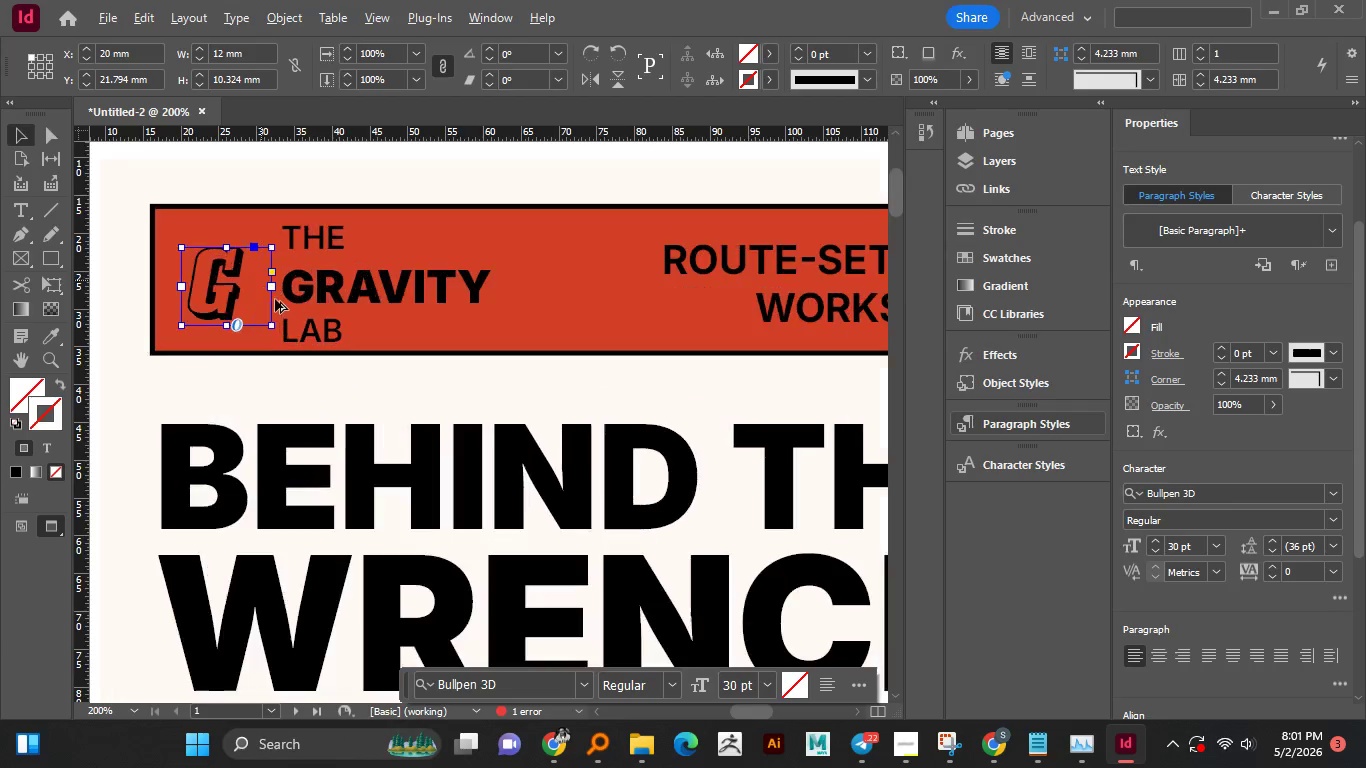 
hold_key(key=AltLeft, duration=4.56)
hold_key(key=ShiftLeft, duration=1.51)
left_click_drag(start_coordinate=[272, 288], to_coordinate=[292, 319])
 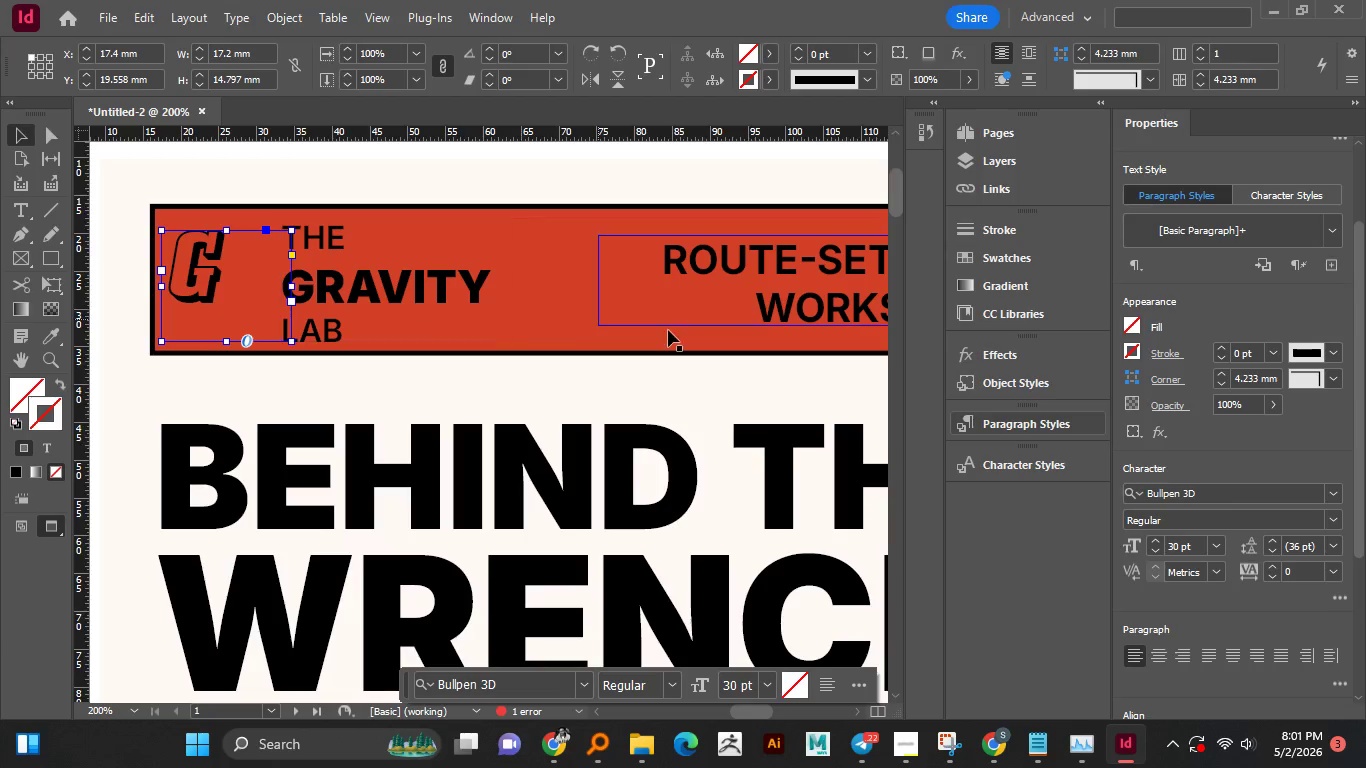 
hold_key(key=ShiftLeft, duration=1.5)
 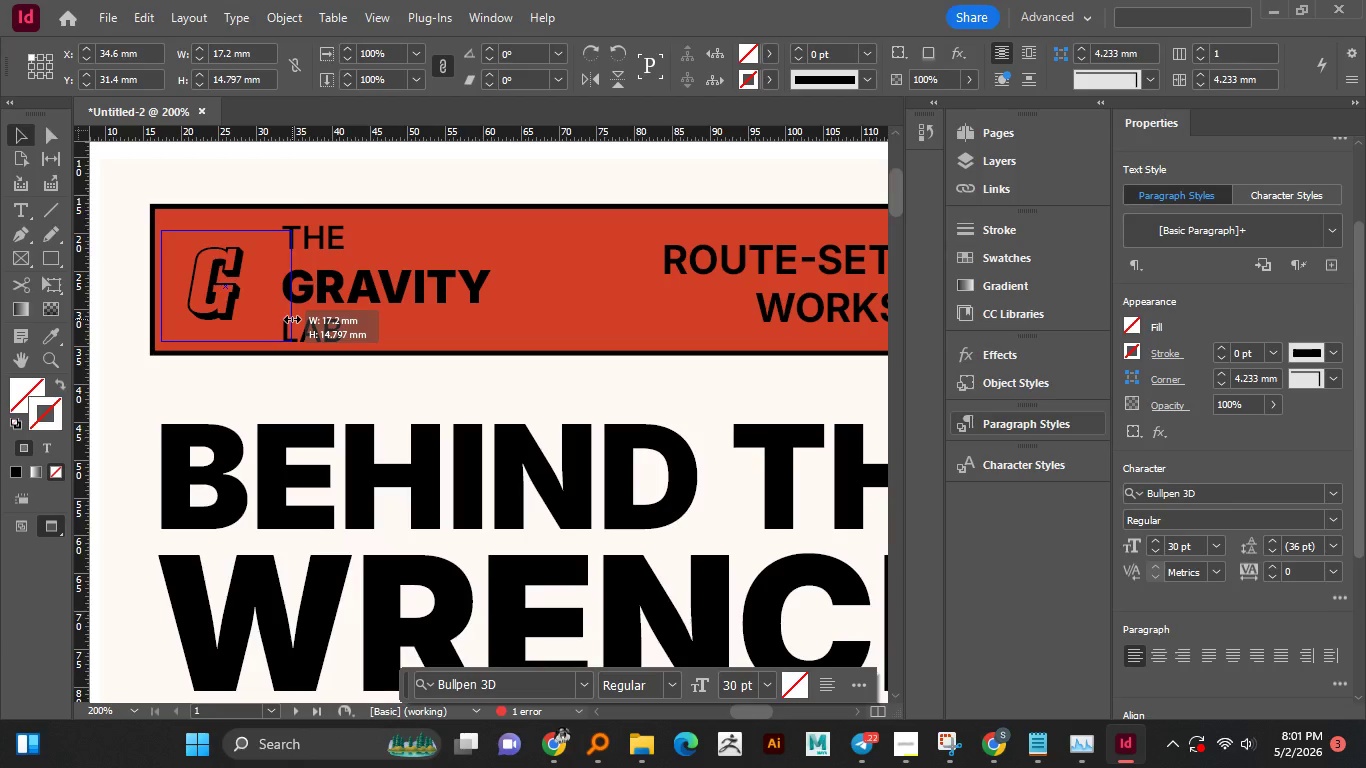 
hold_key(key=ShiftLeft, duration=1.06)
 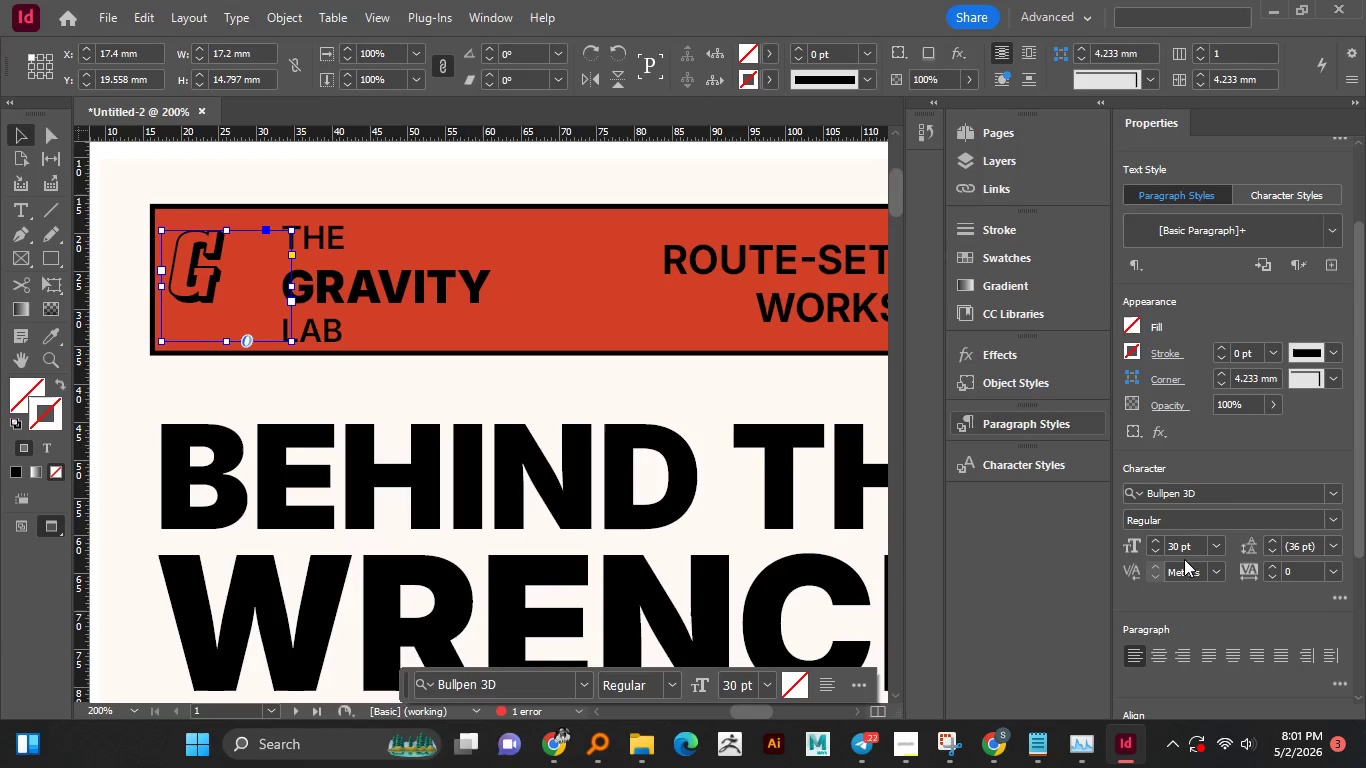 
double_click([1172, 544])
 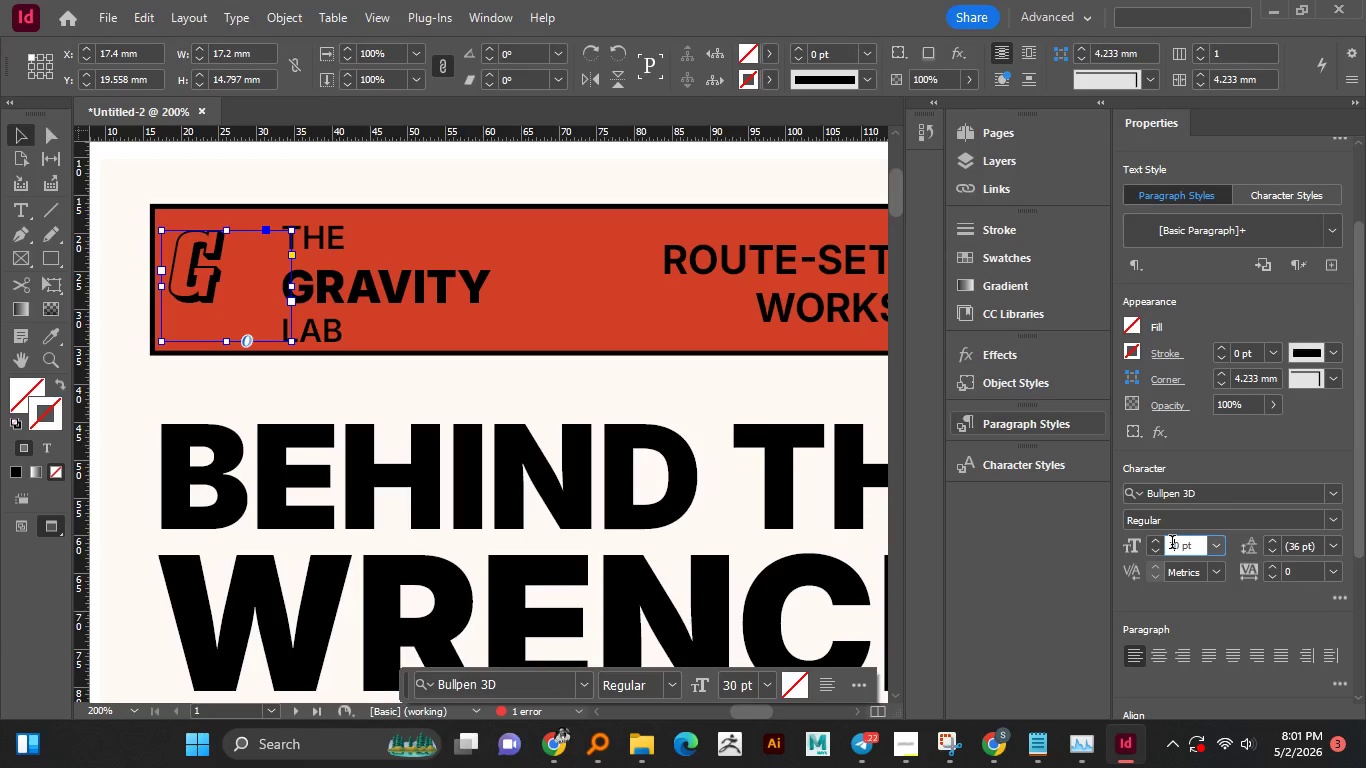 
triple_click([1172, 544])
 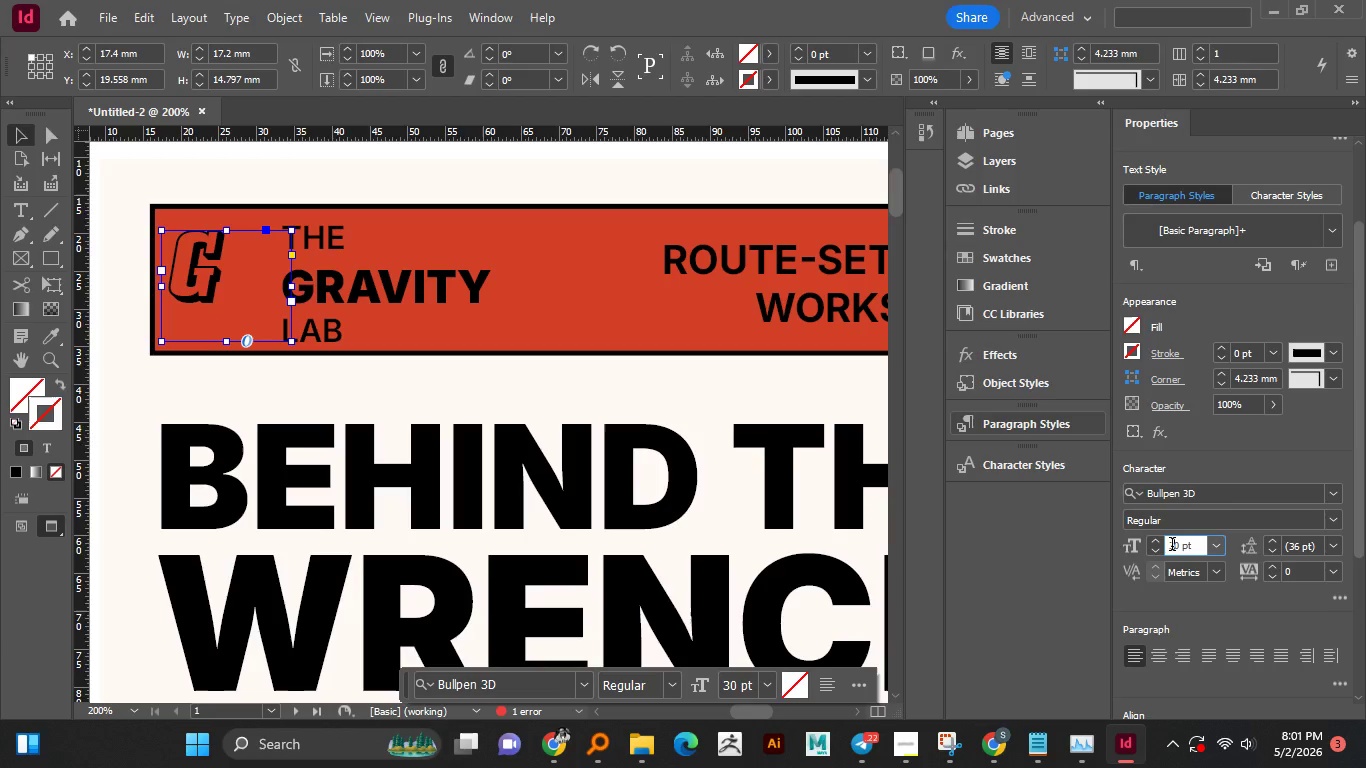 
double_click([1172, 546])
 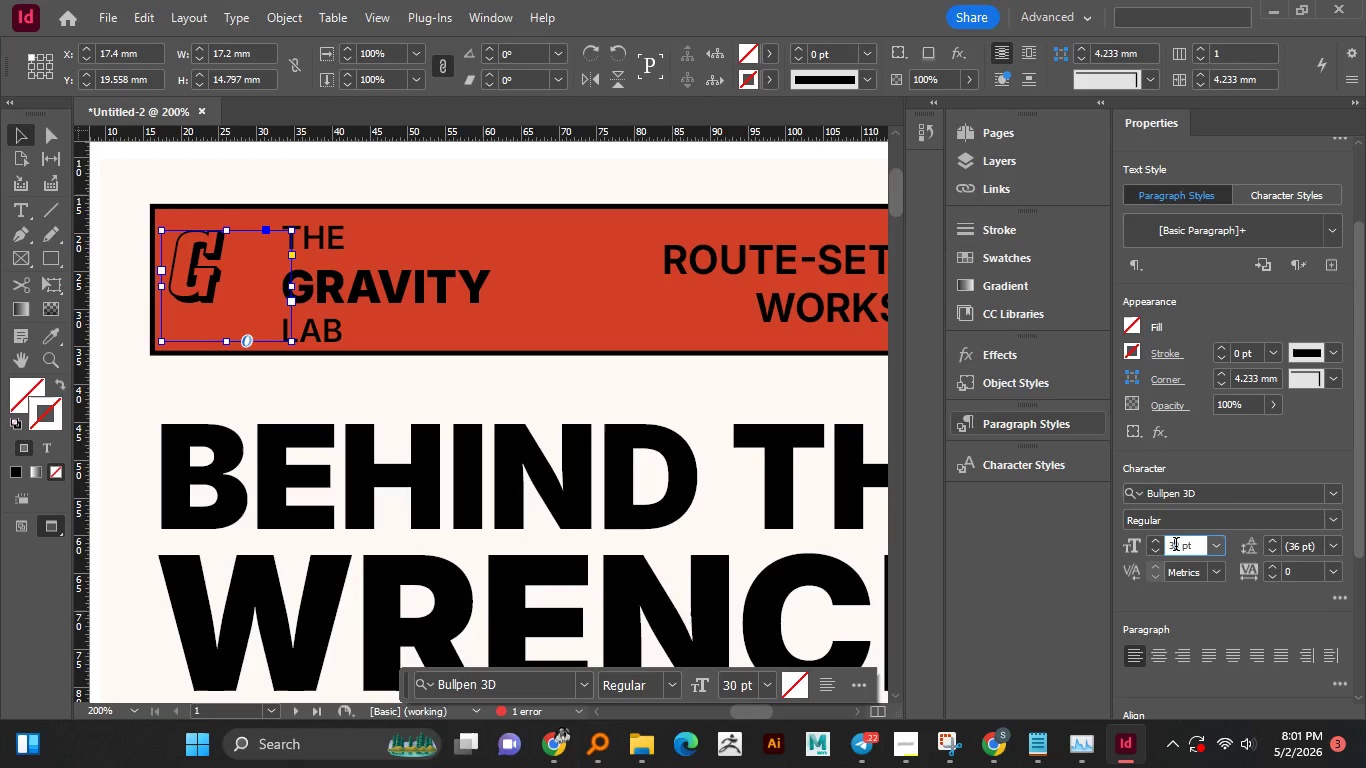 
double_click([1176, 546])
 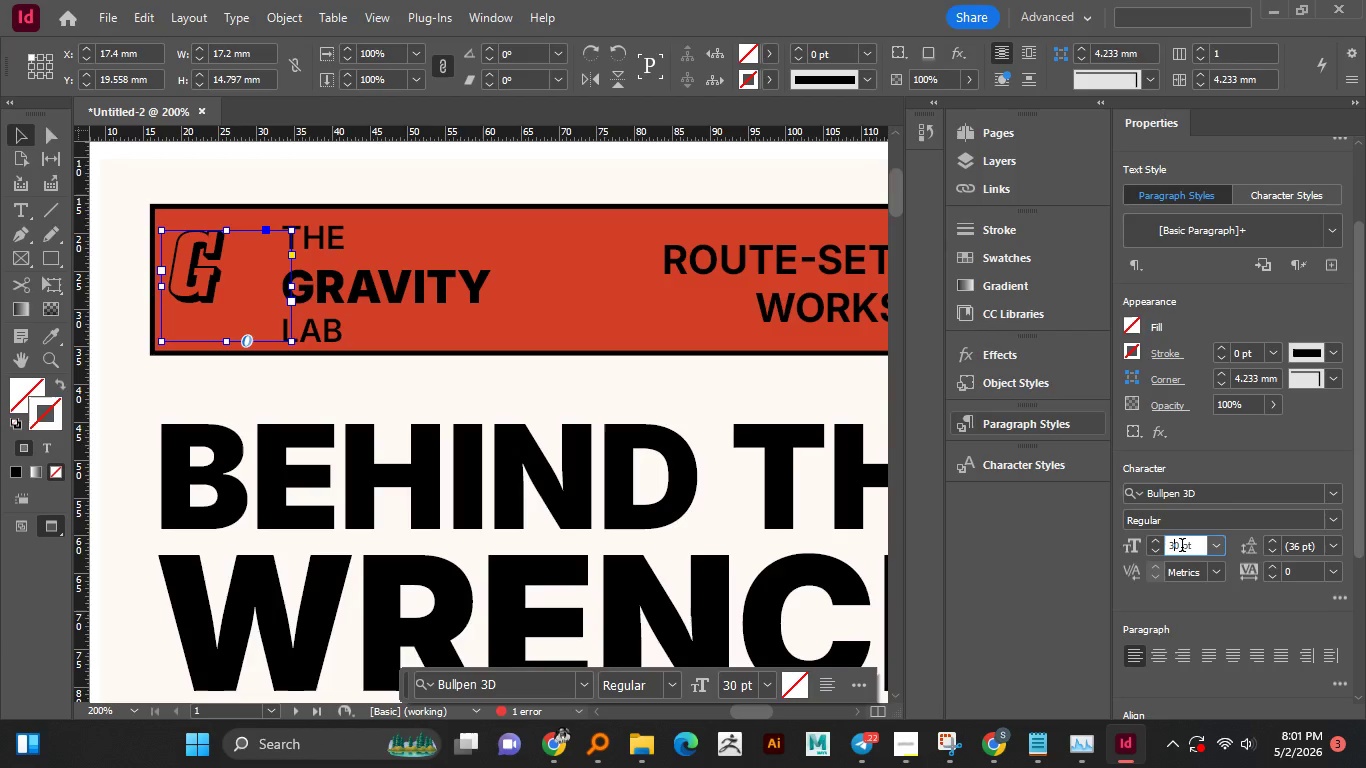 
left_click_drag(start_coordinate=[1182, 547], to_coordinate=[1146, 547])
 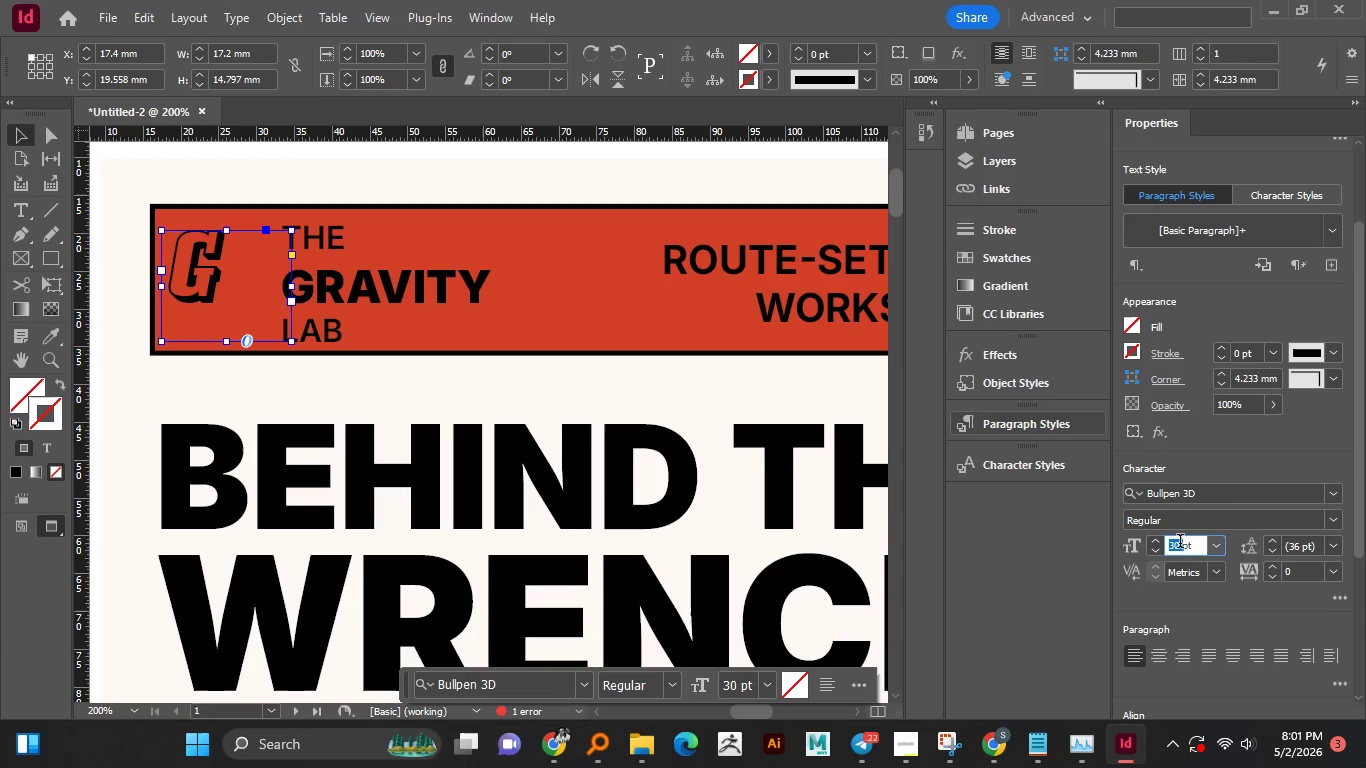 
key(Numpad4)
 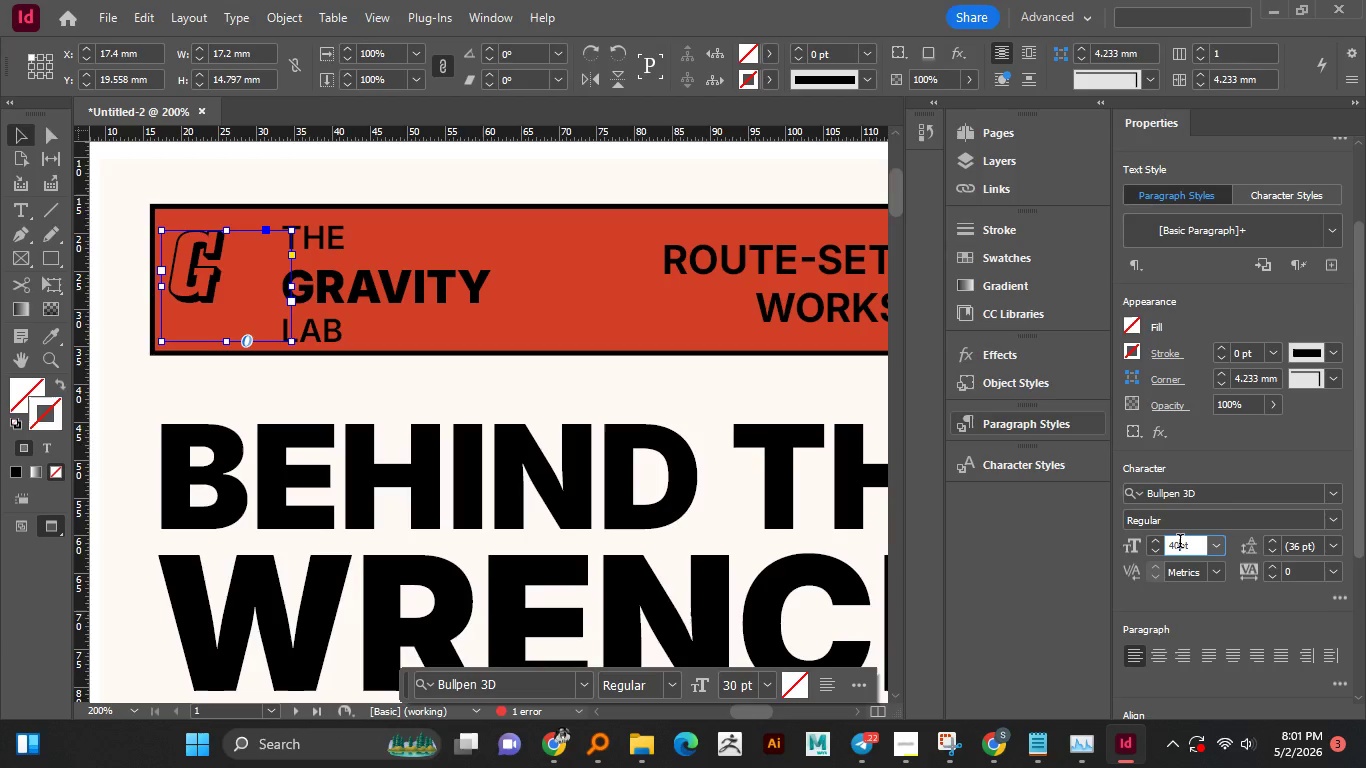 
key(Numpad0)
 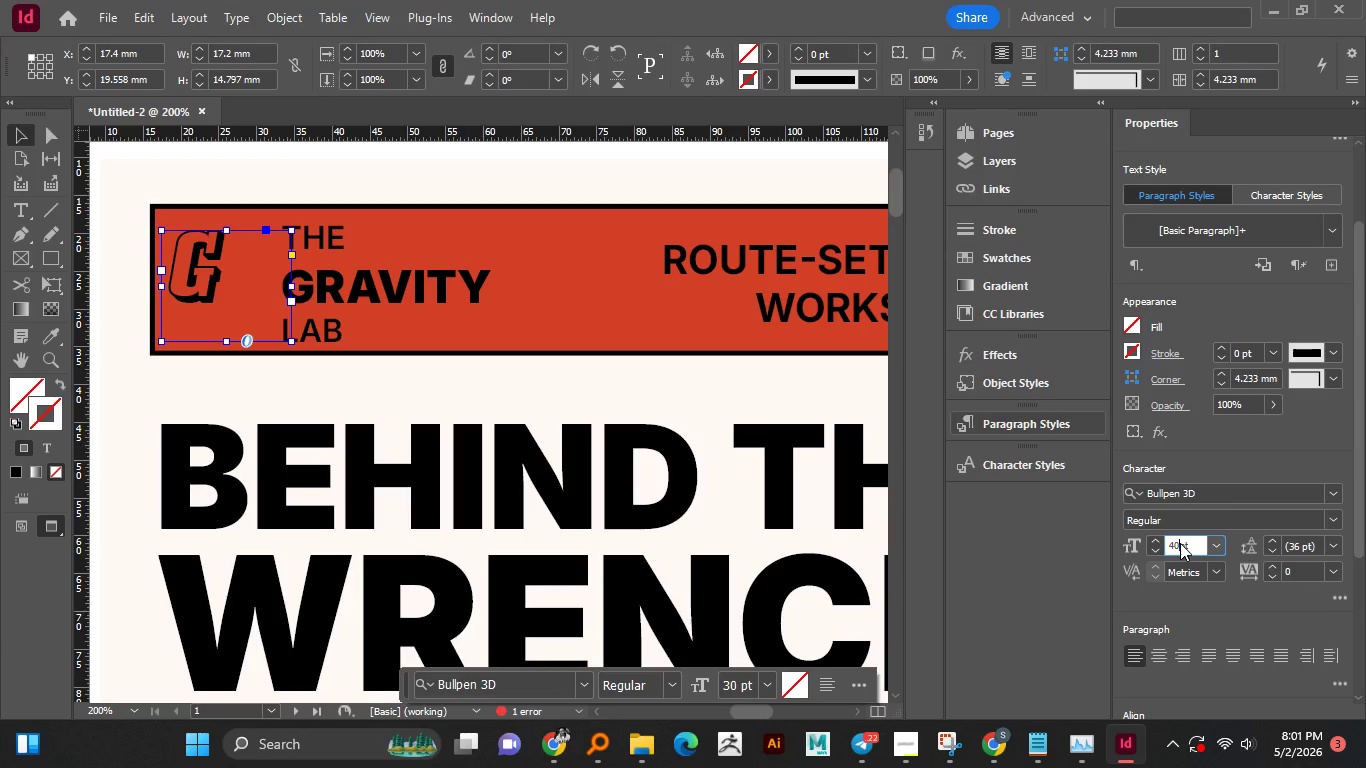 
key(NumpadEnter)
 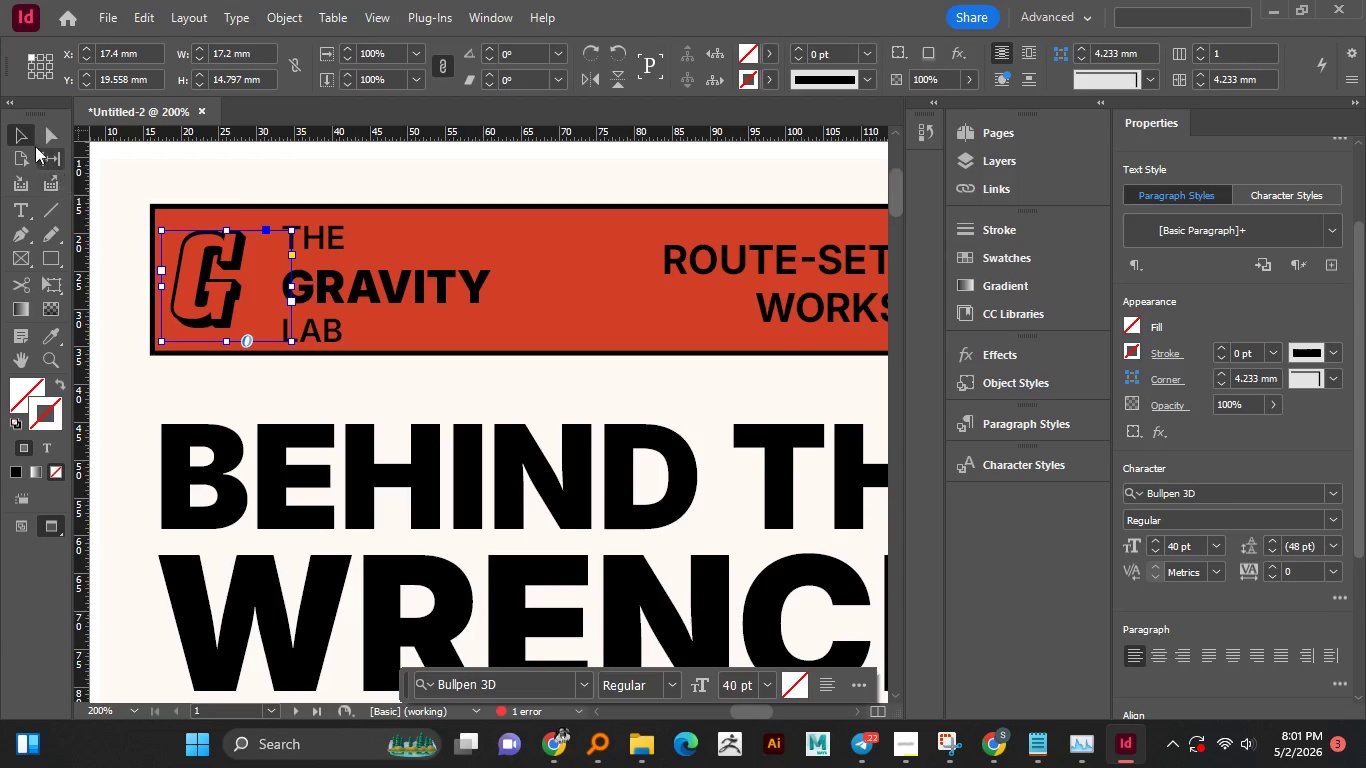 
left_click([160, 161])
 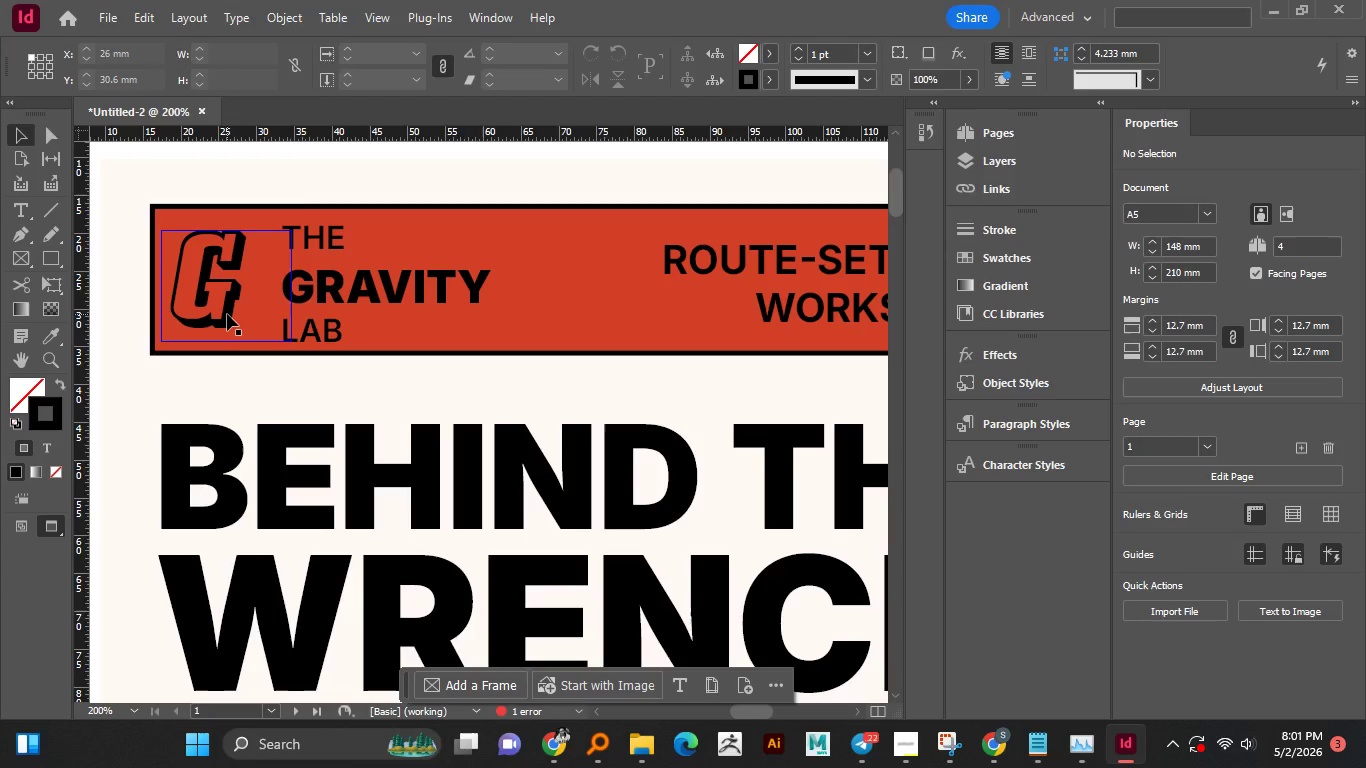 
left_click_drag(start_coordinate=[226, 311], to_coordinate=[233, 312])
 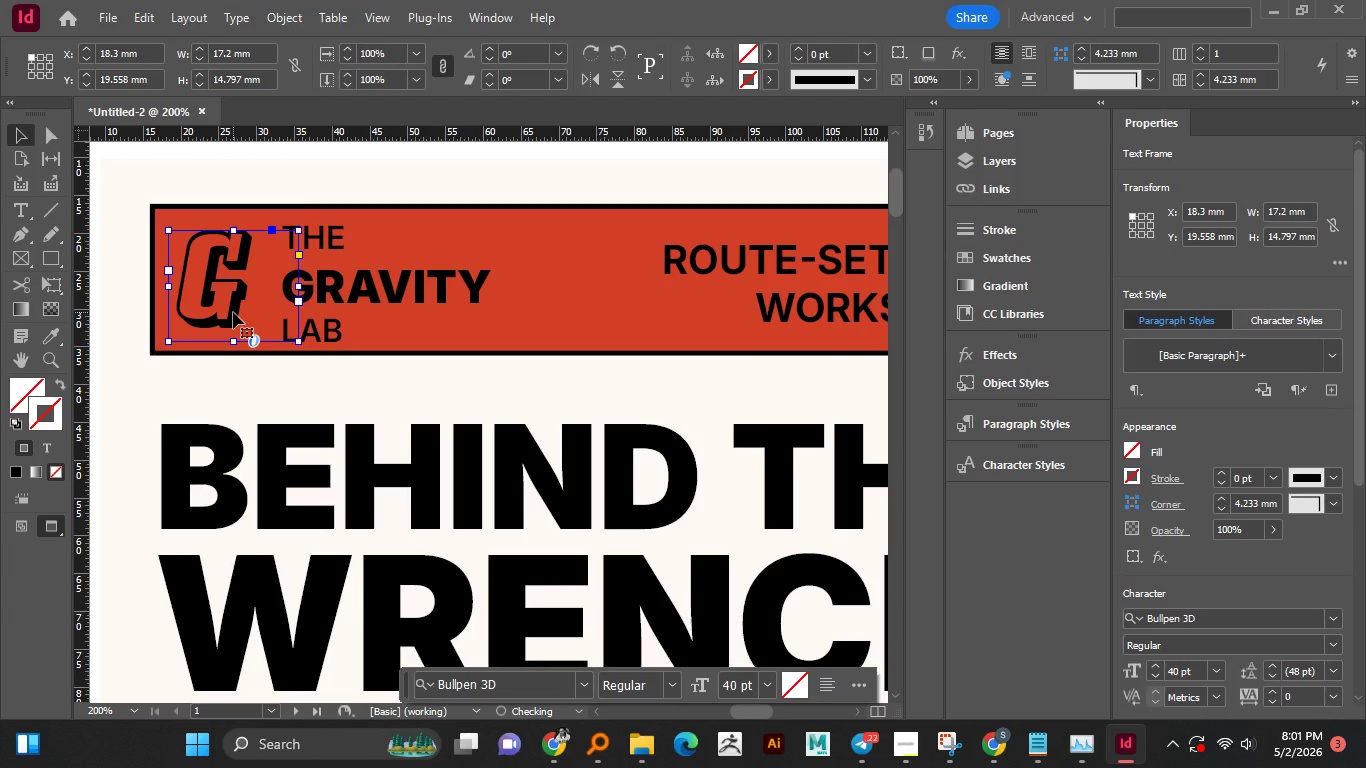 
hold_key(key=ShiftLeft, duration=1.42)
 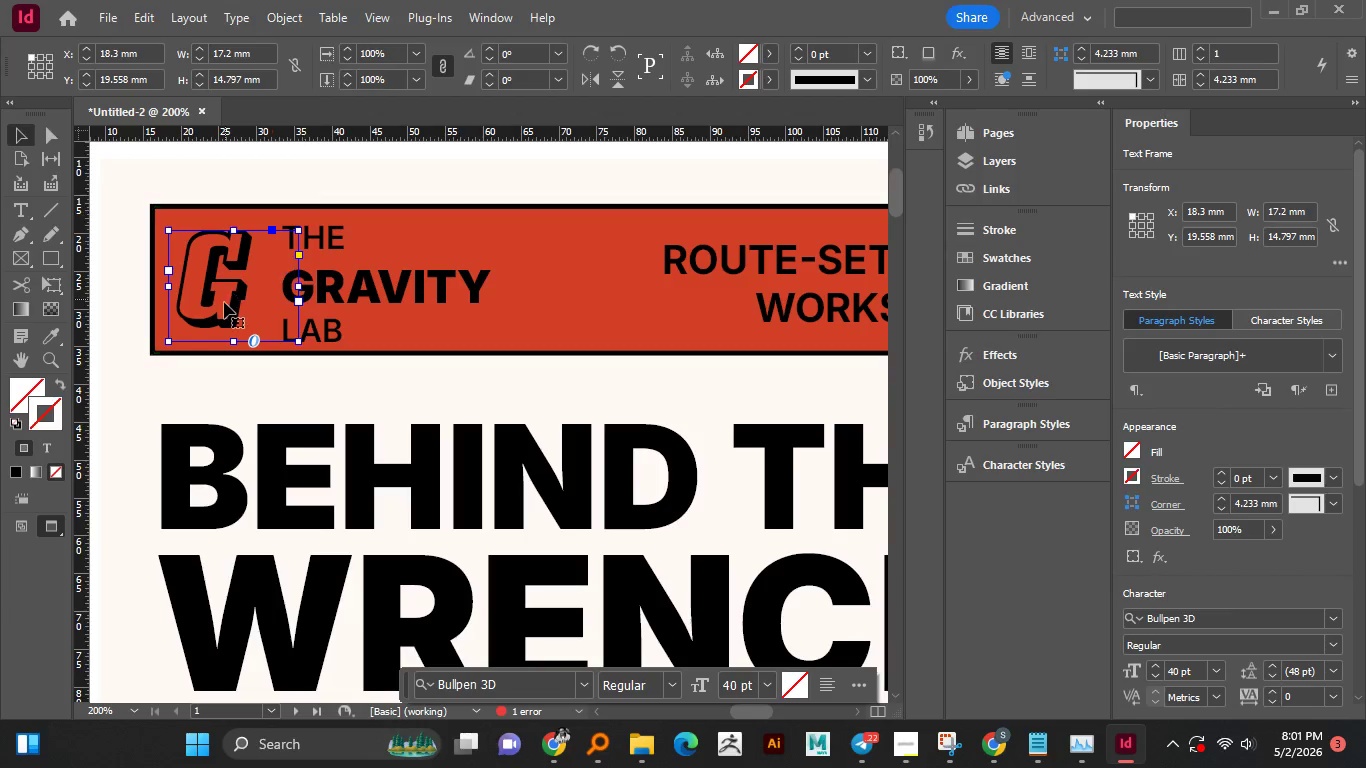 
hold_key(key=ShiftLeft, duration=0.89)
left_click_drag(start_coordinate=[224, 302], to_coordinate=[230, 303])
 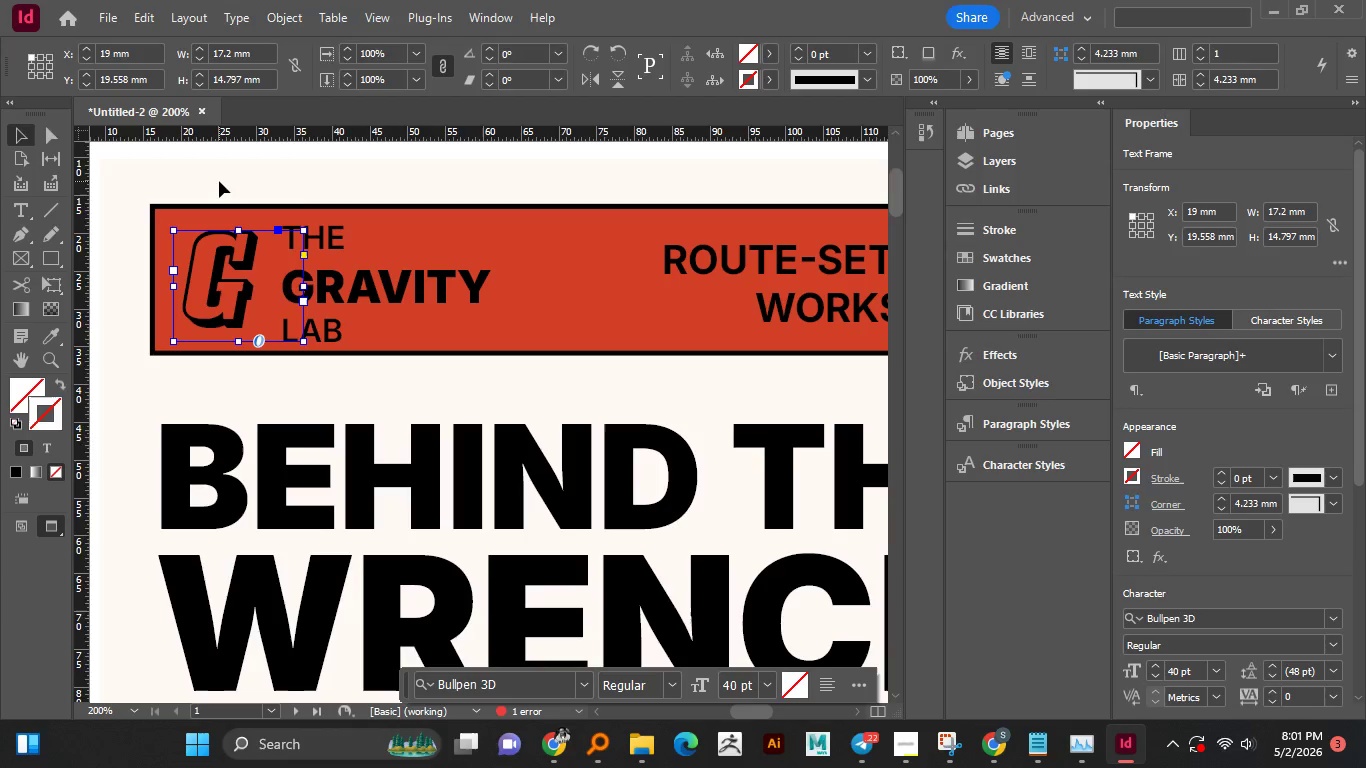 
left_click([219, 181])
 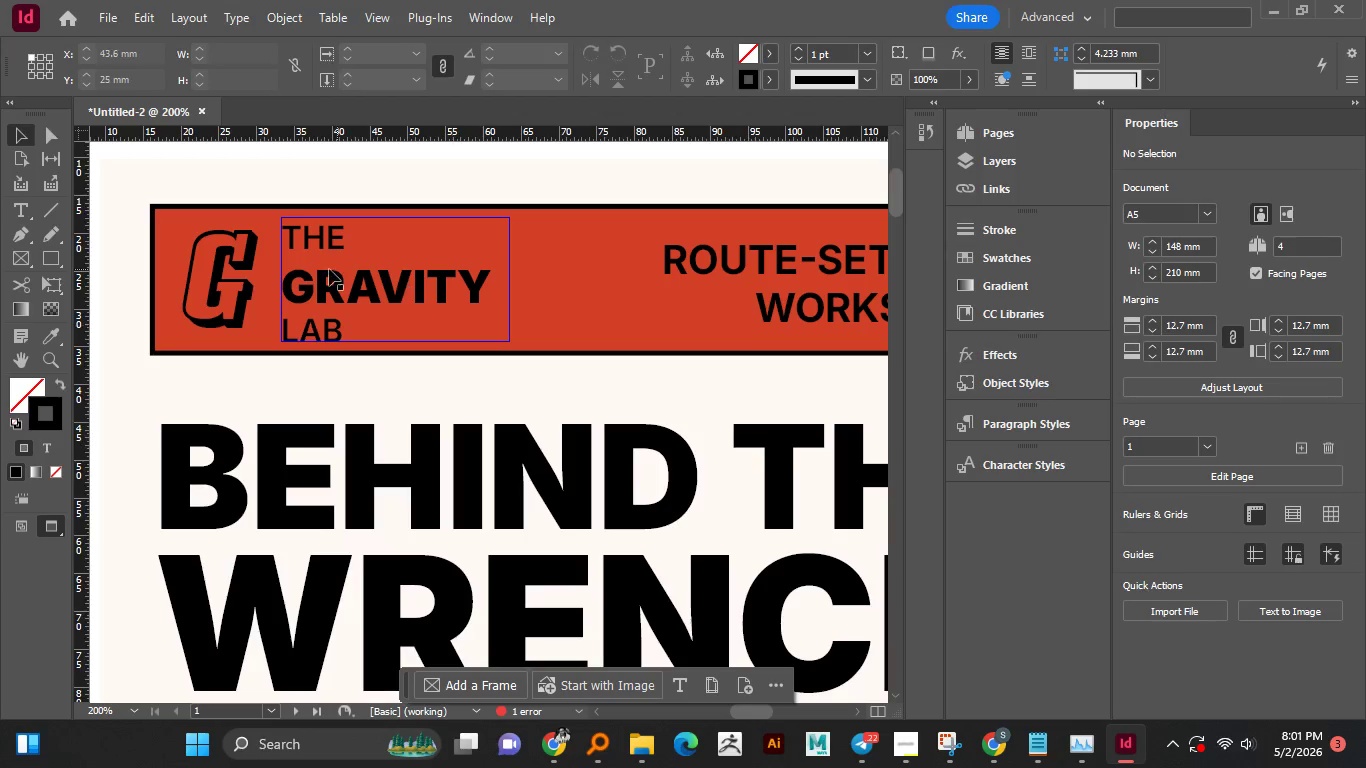 
hold_key(key=AltLeft, duration=1.5)
scroll: coordinate [204, 296], scroll_direction: down, amount: 2.0
 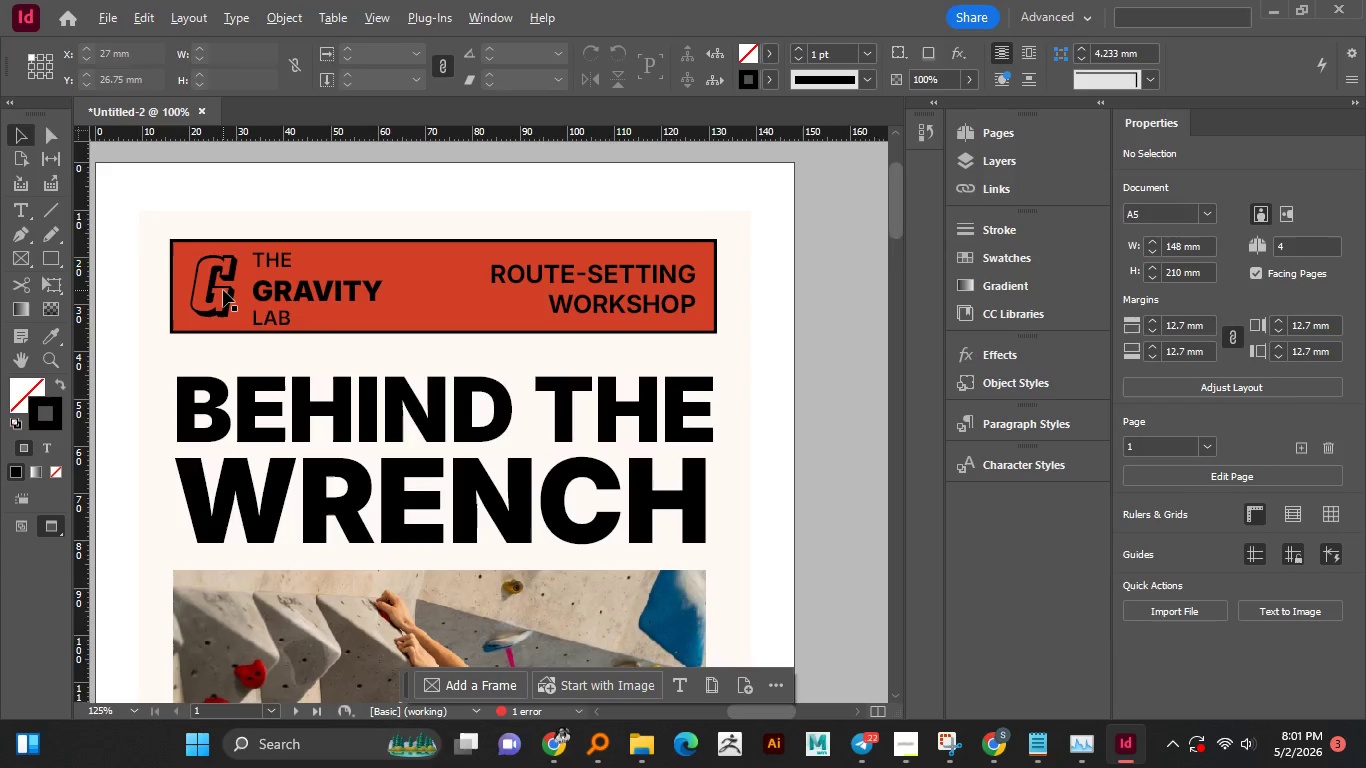 
key(Alt+AltLeft)
 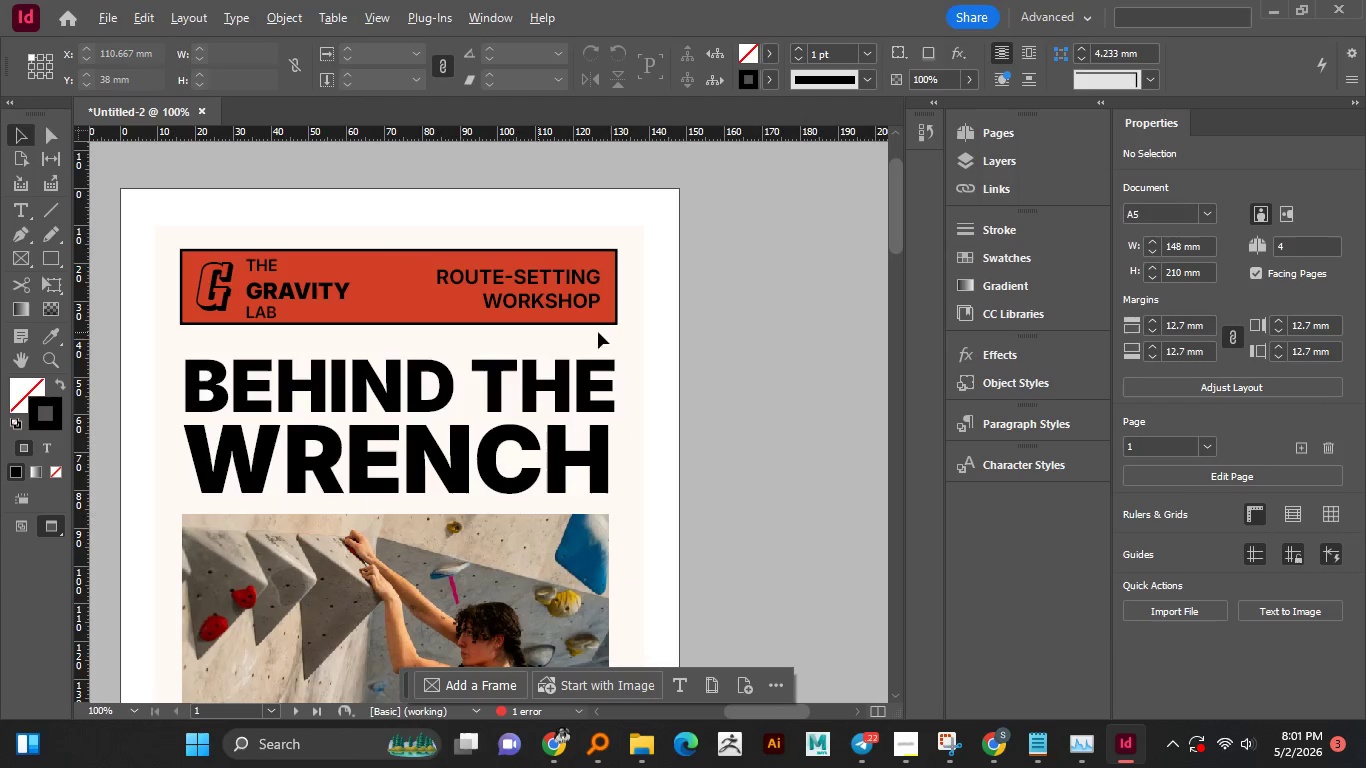 
scroll: coordinate [223, 290], scroll_direction: down, amount: 1.0
 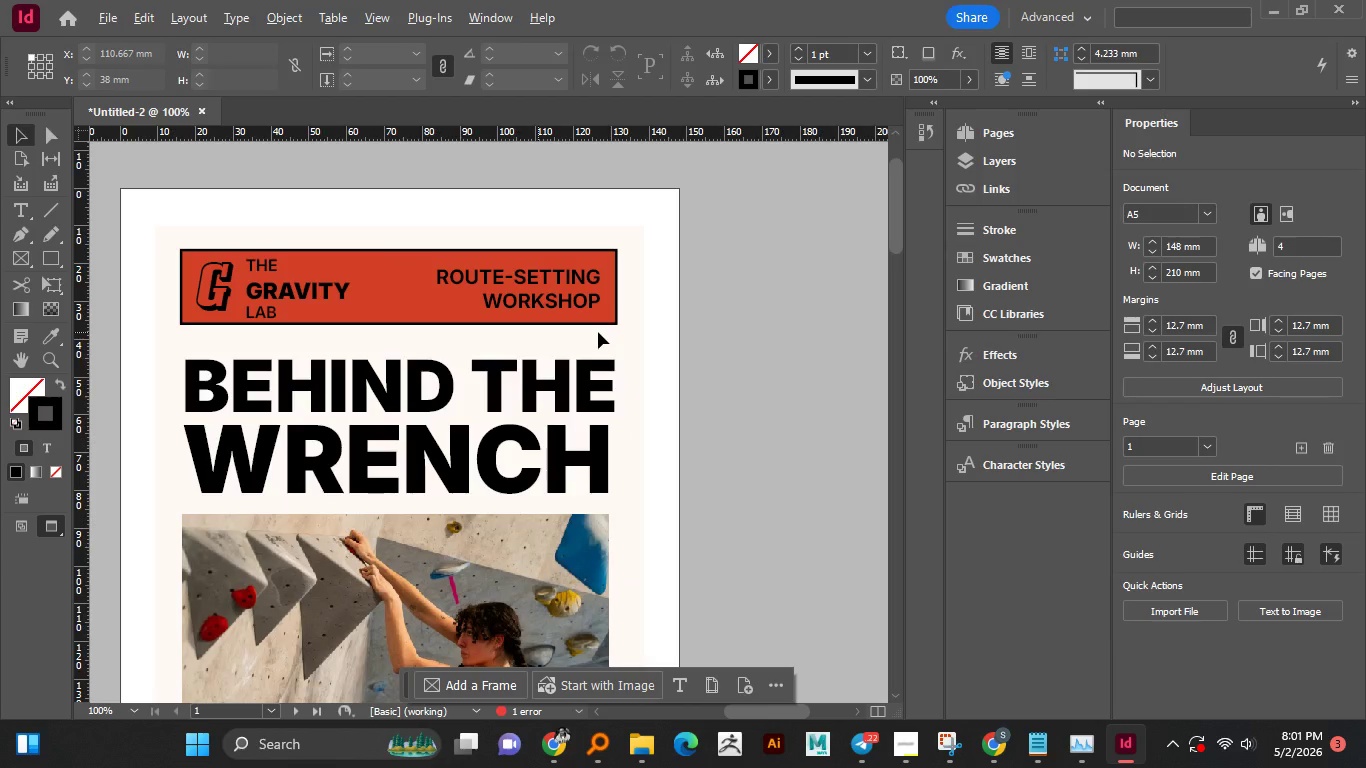 
key(Alt+AltLeft)
 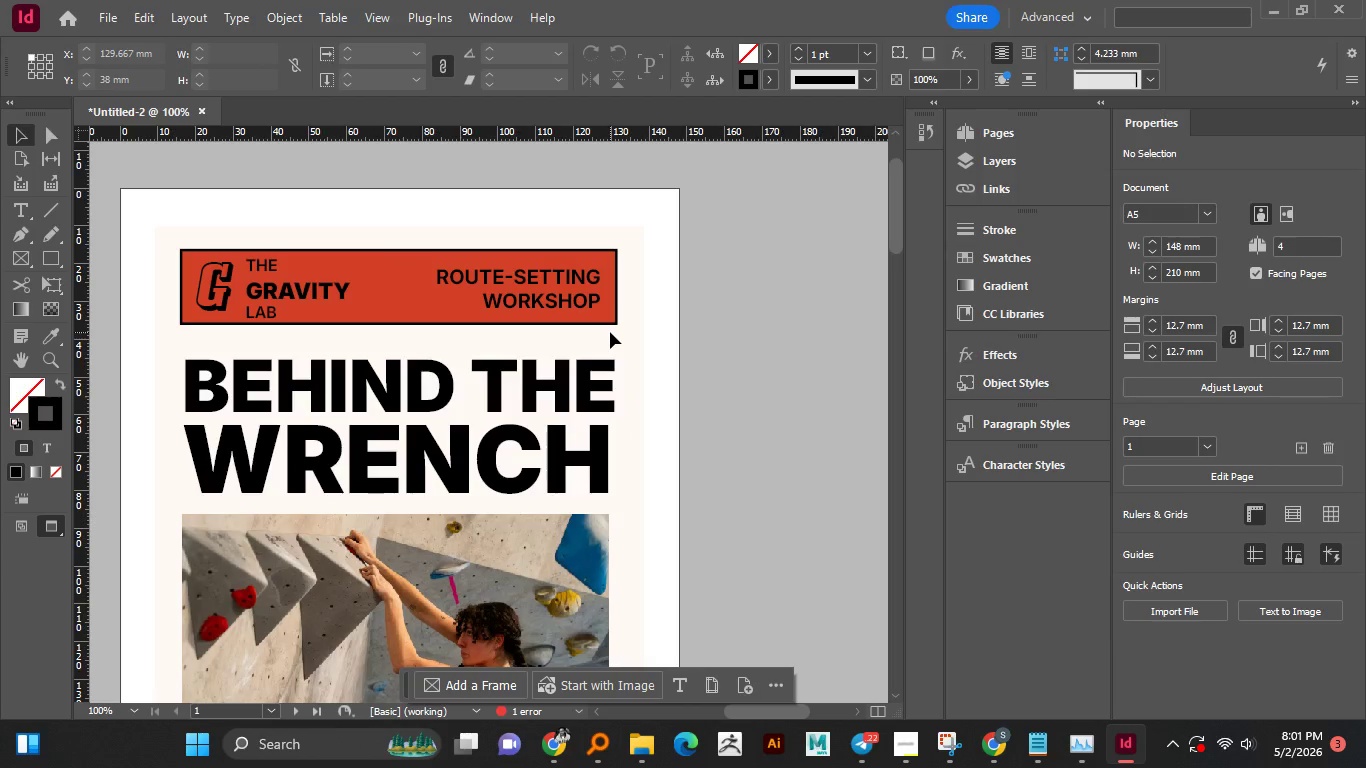 
hold_key(key=AltLeft, duration=0.83)
scroll: coordinate [610, 332], scroll_direction: down, amount: 2.0
 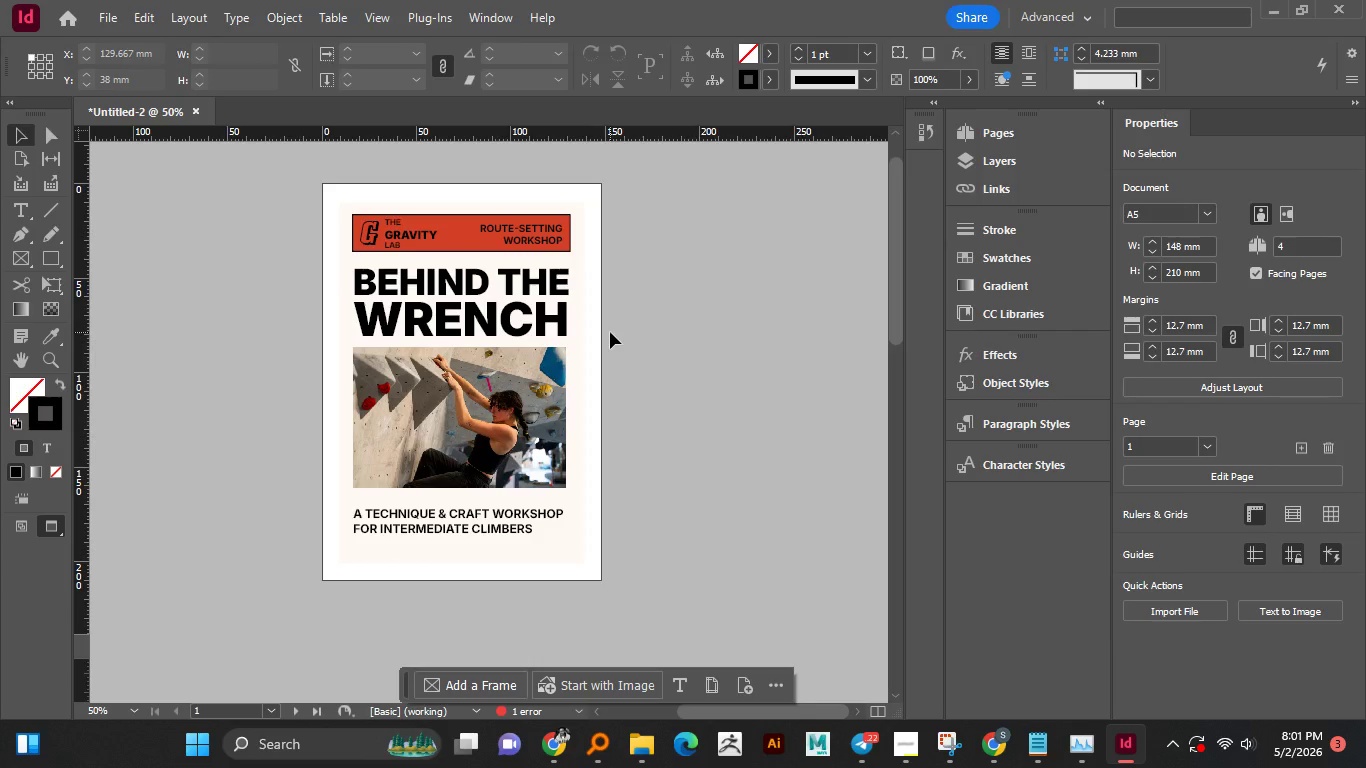 
hold_key(key=AltLeft, duration=0.52)
 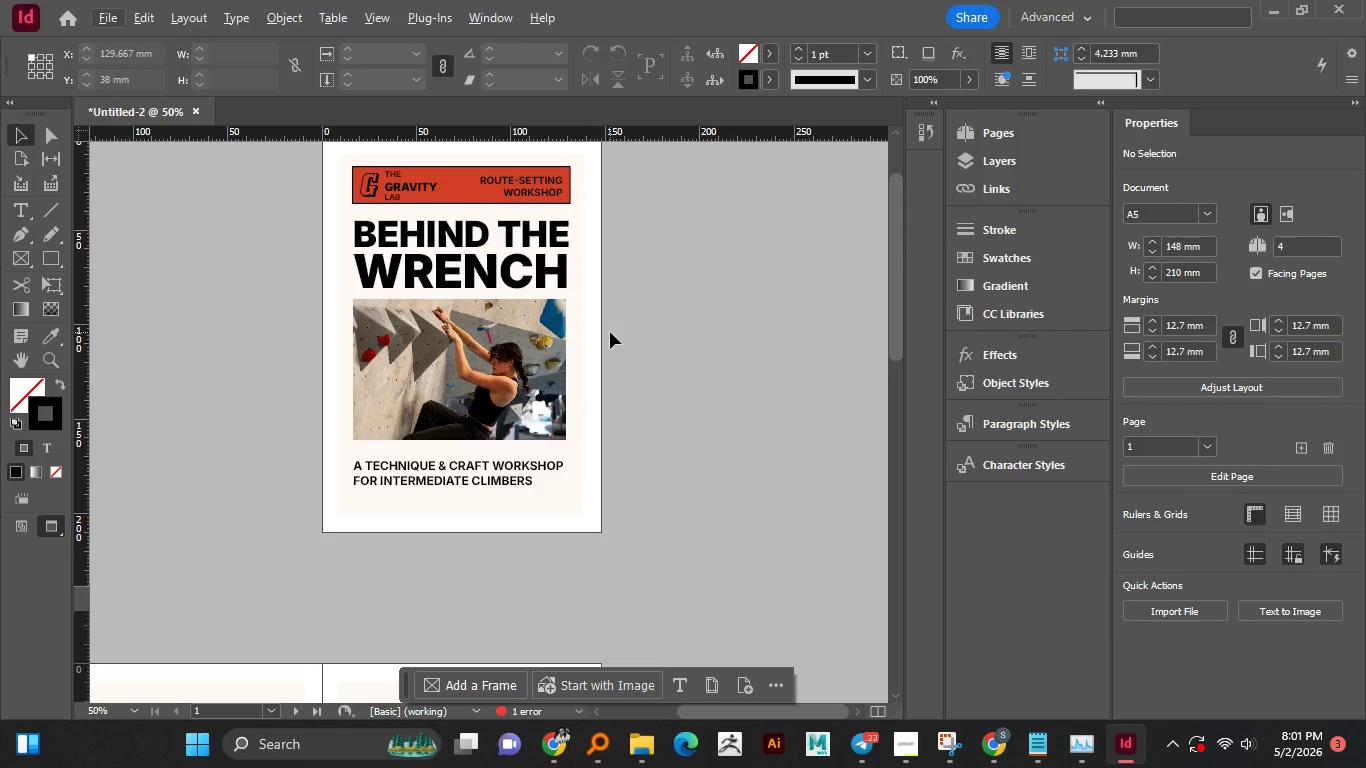 
scroll: coordinate [610, 332], scroll_direction: down, amount: 1.0
 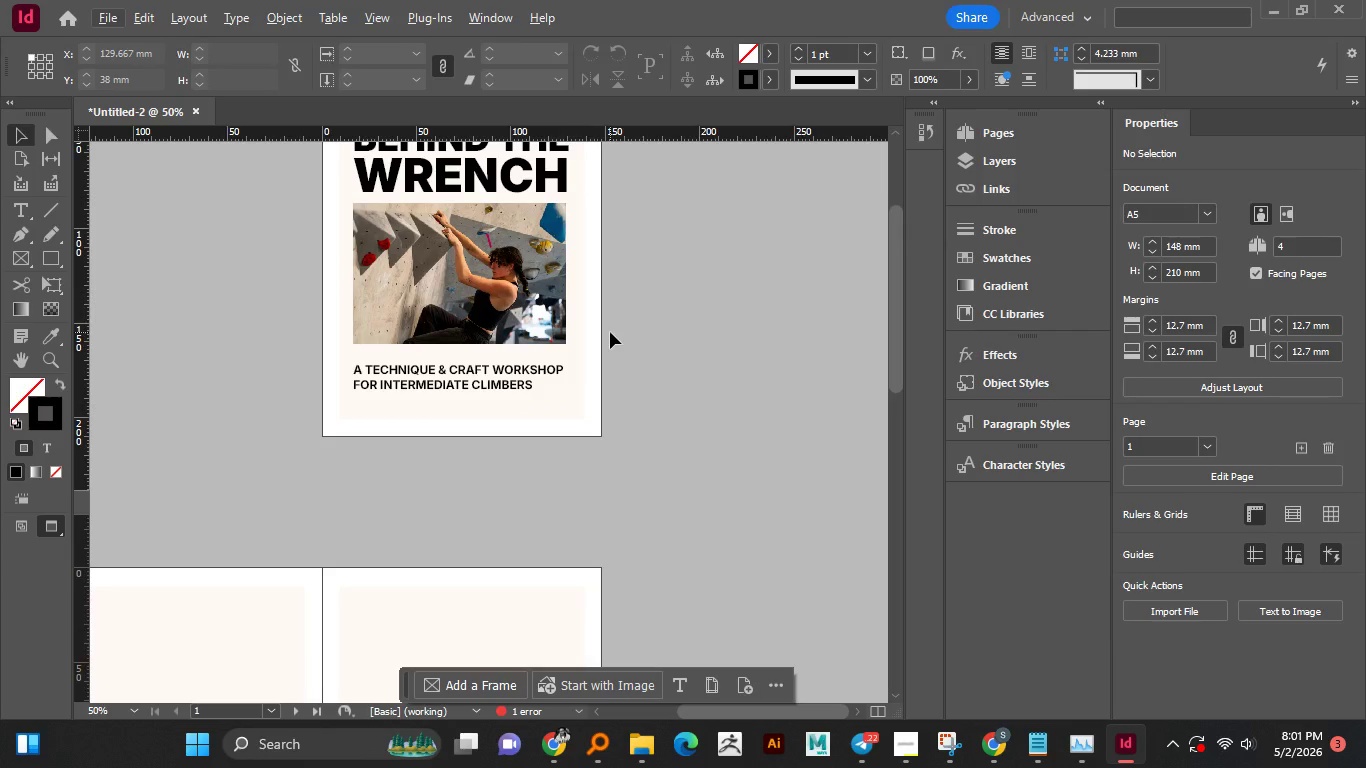 
hold_key(key=AltLeft, duration=0.8)
 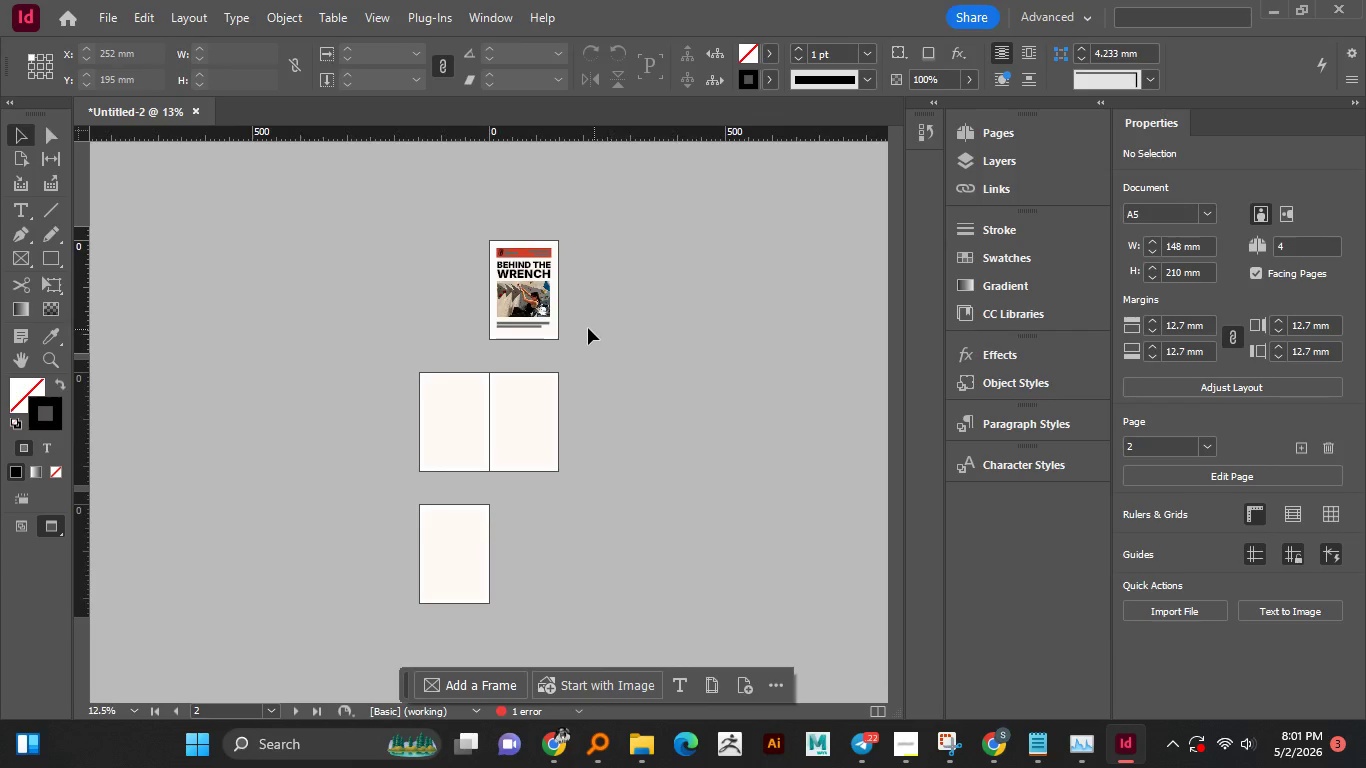 
hold_key(key=AltLeft, duration=0.53)
scroll: coordinate [574, 311], scroll_direction: up, amount: 2.0
 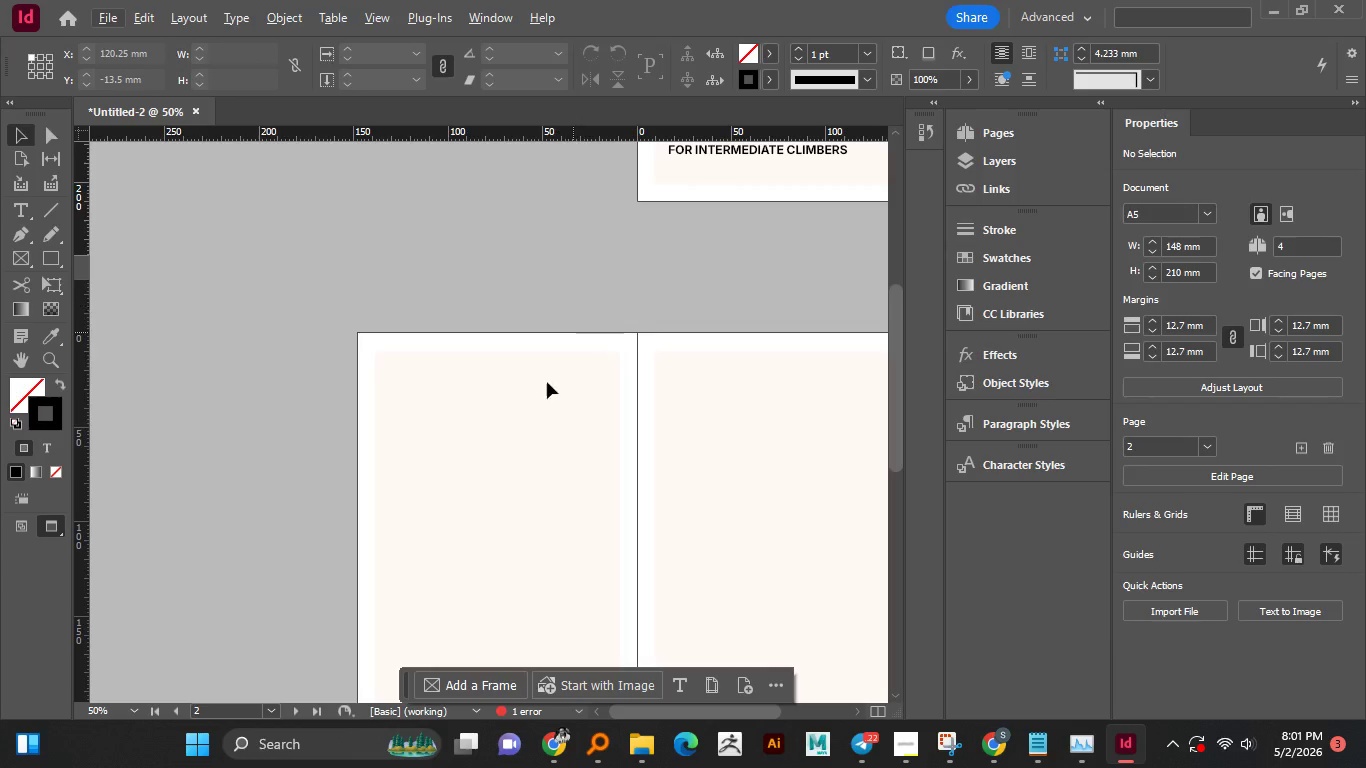 
hold_key(key=AltLeft, duration=0.48)
scroll: coordinate [530, 425], scroll_direction: down, amount: 1.0
 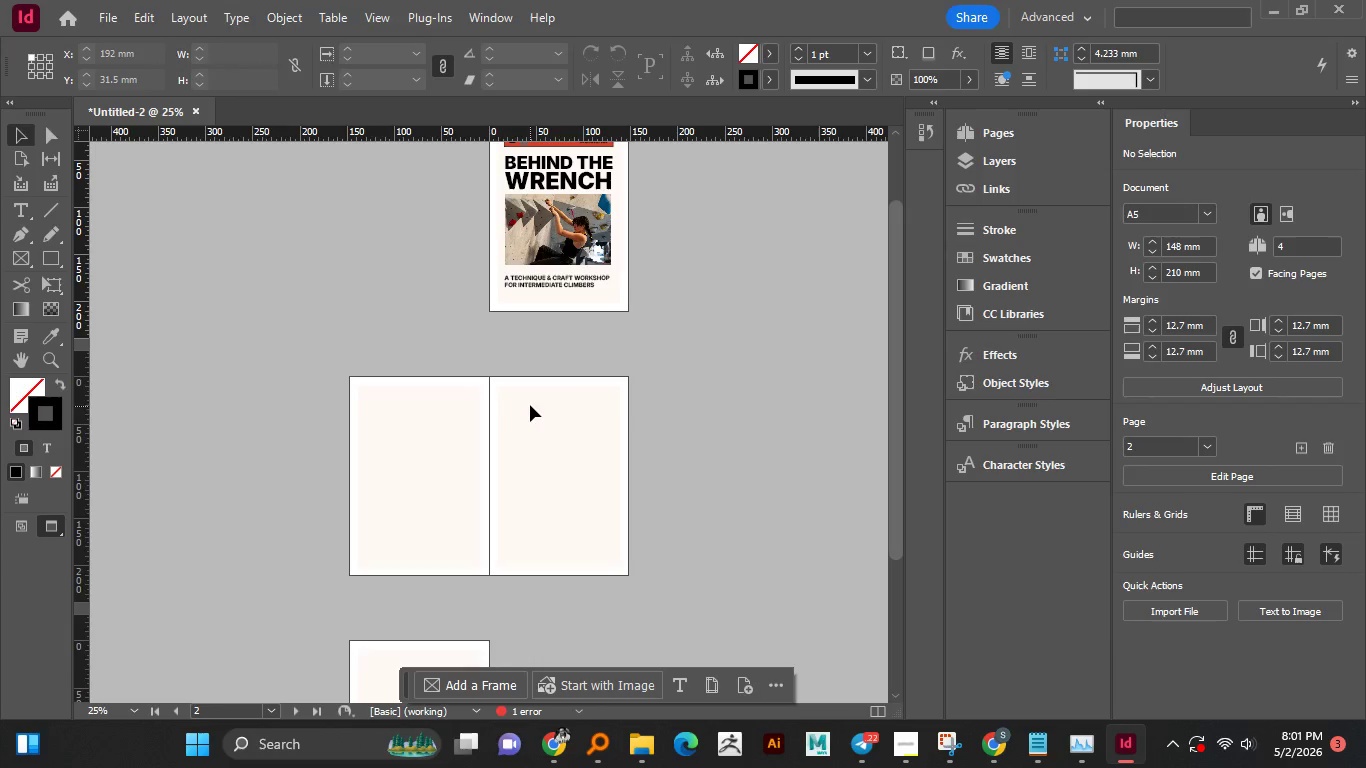 
hold_key(key=ControlLeft, duration=0.81)
 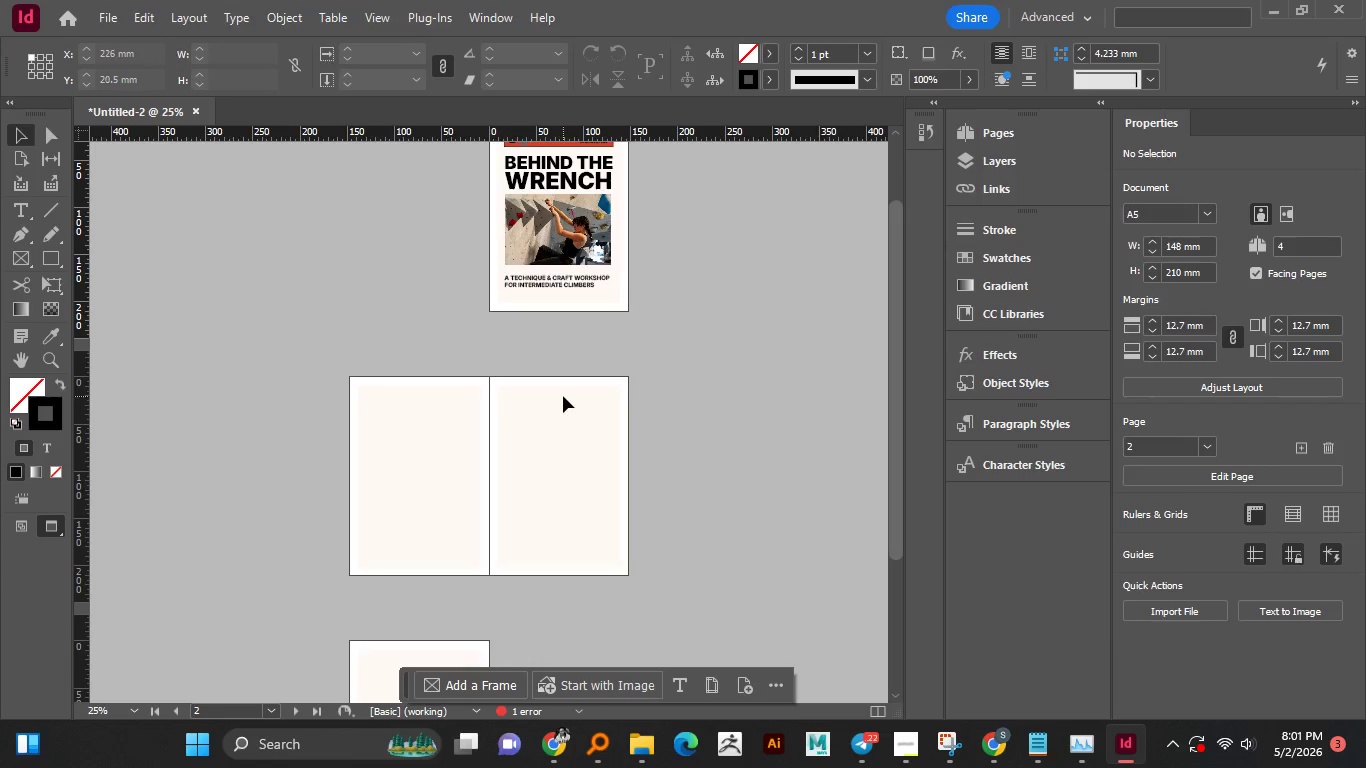 
key(Control+S)
 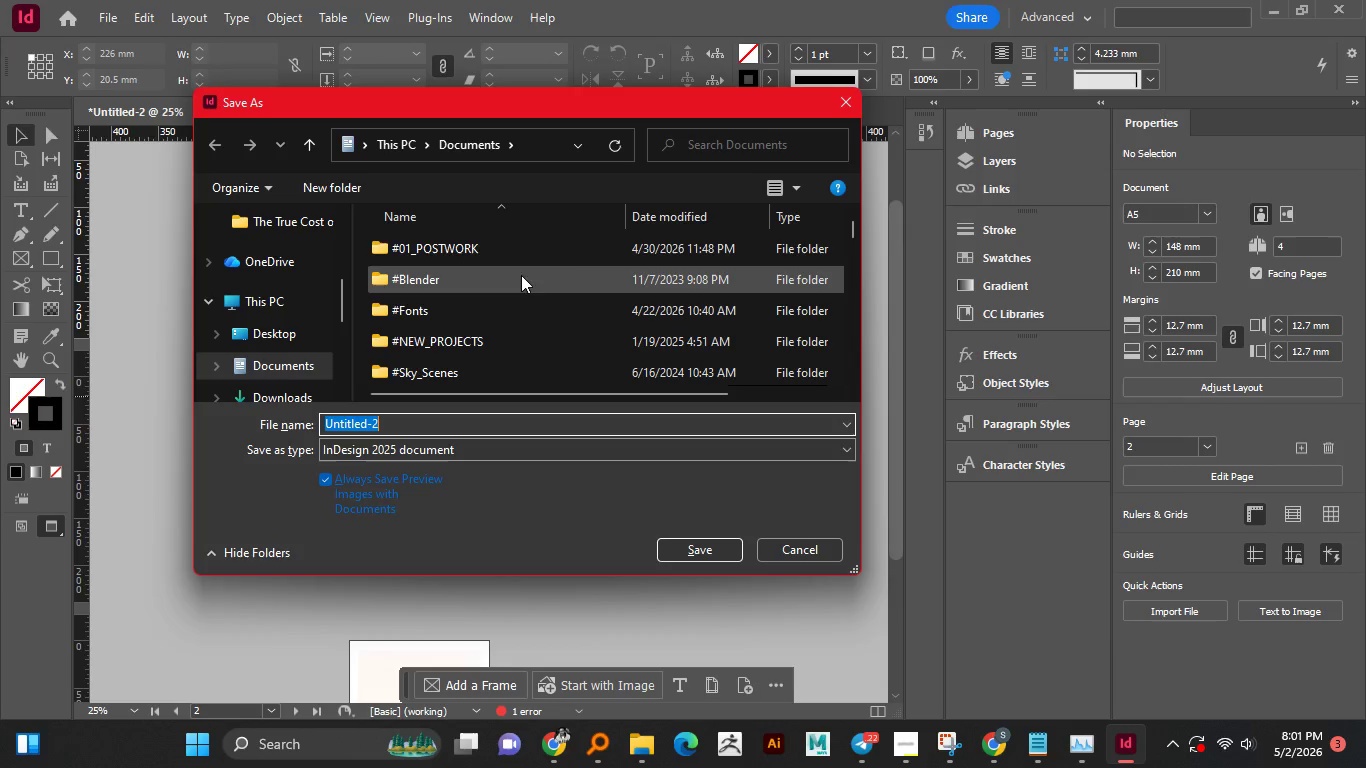 
double_click([467, 252])
 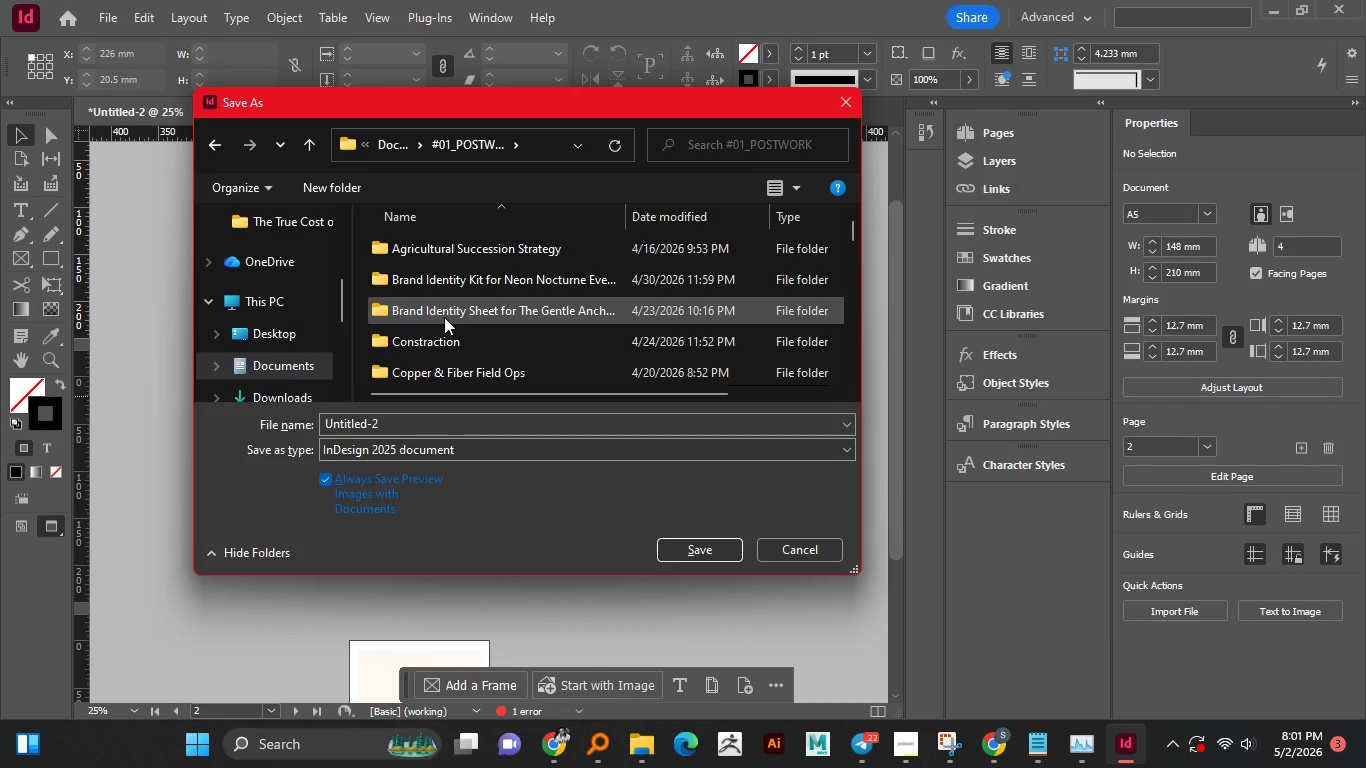 
scroll: coordinate [441, 299], scroll_direction: down, amount: 3.0
 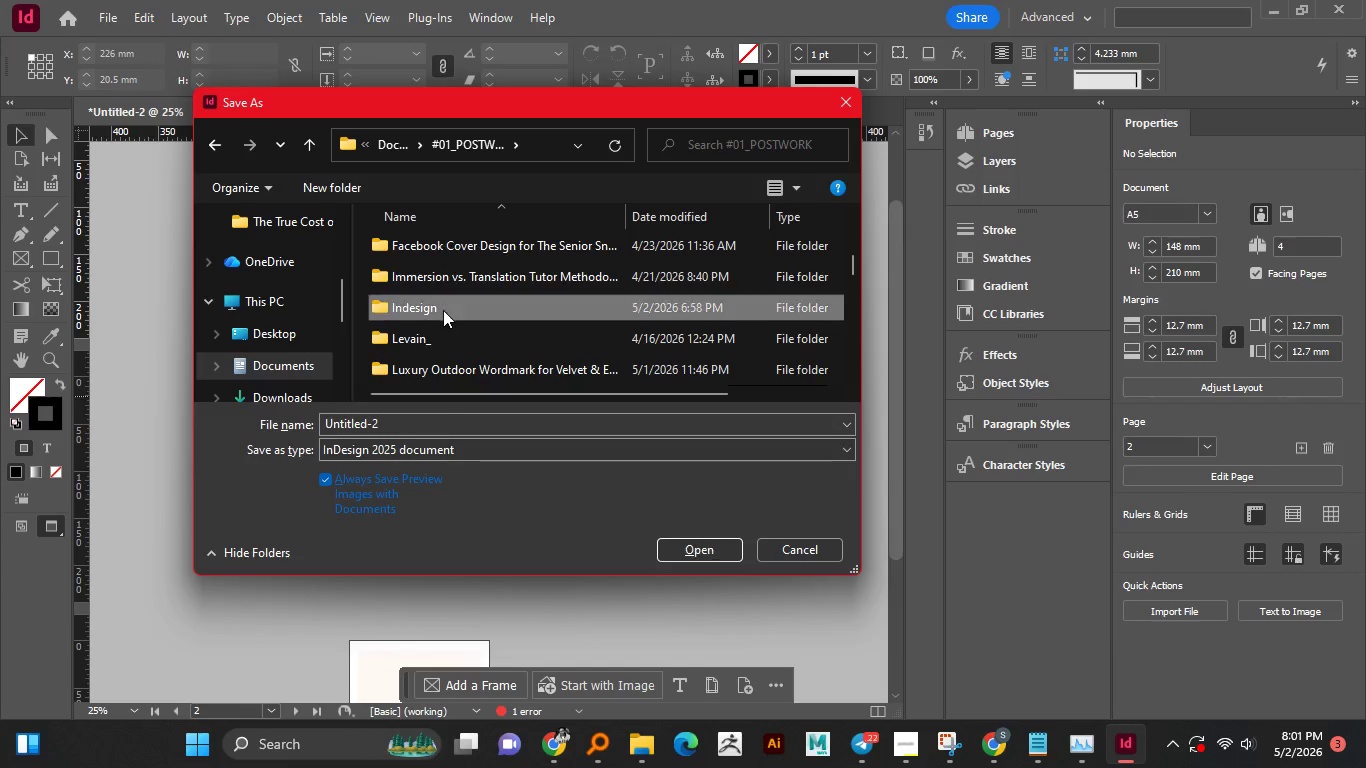 
double_click([443, 310])
 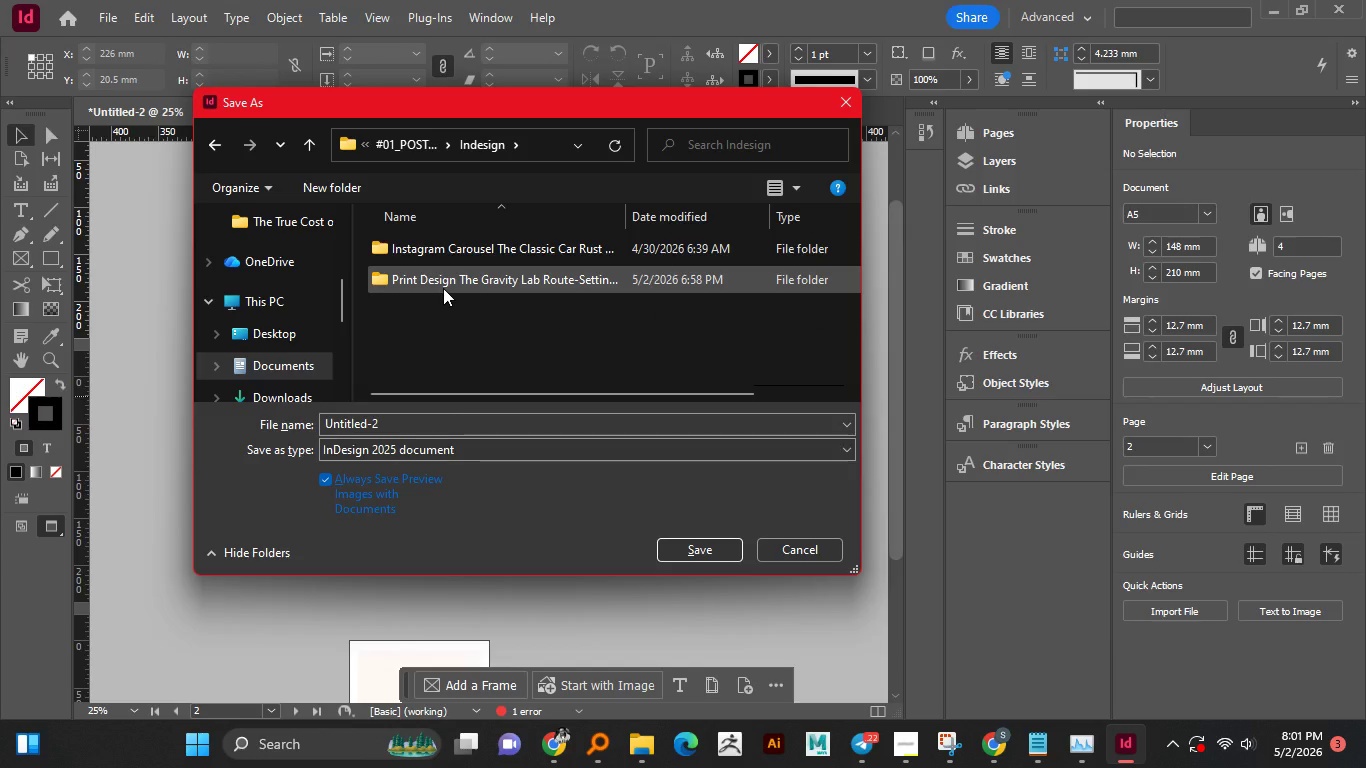 
left_click([444, 285])
 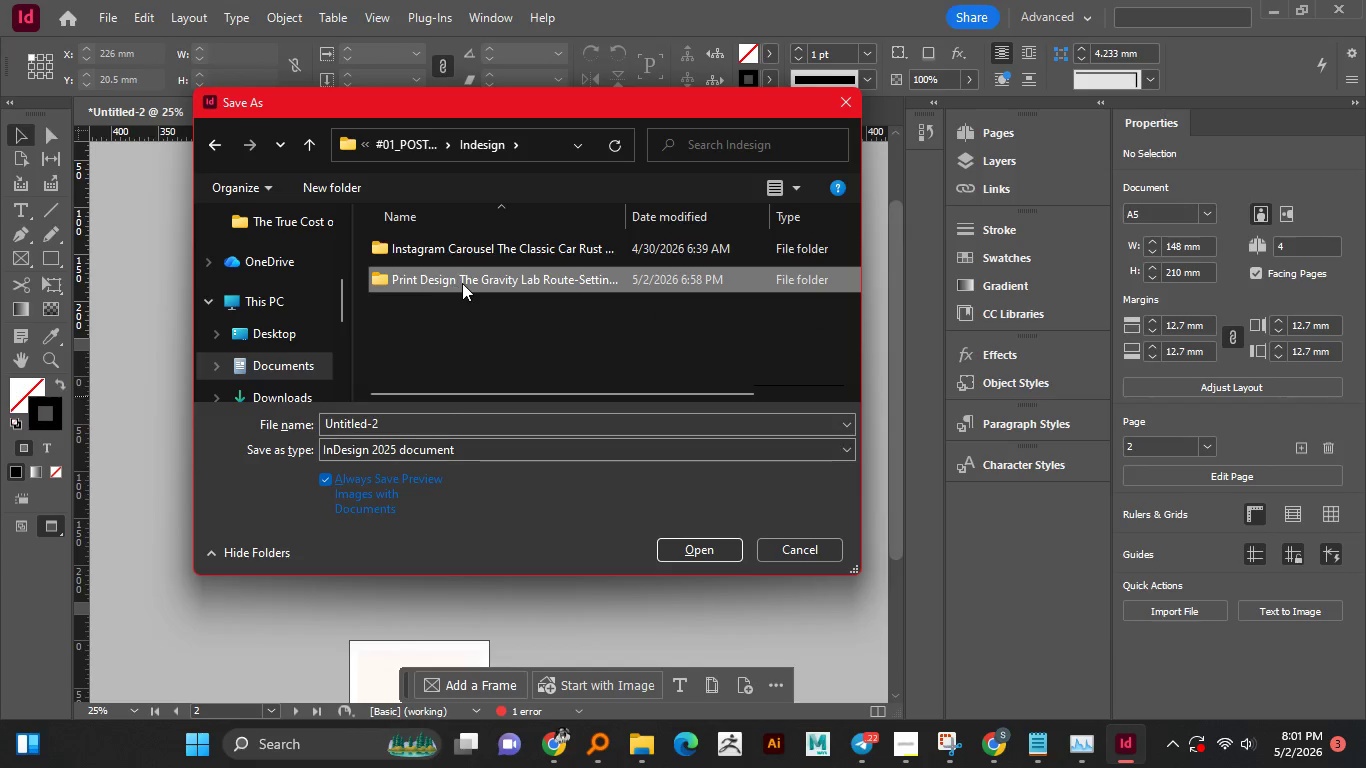 
left_click([462, 283])
 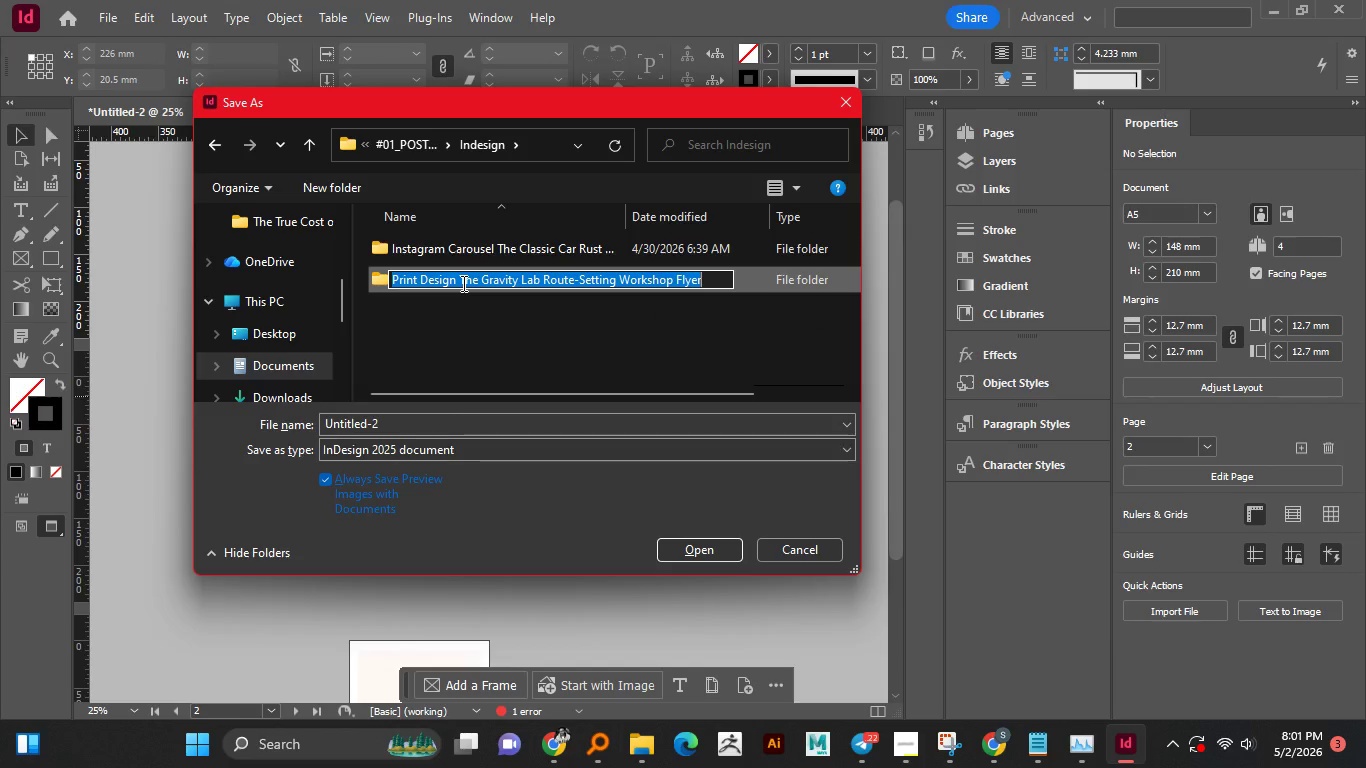 
key(Control+C)
 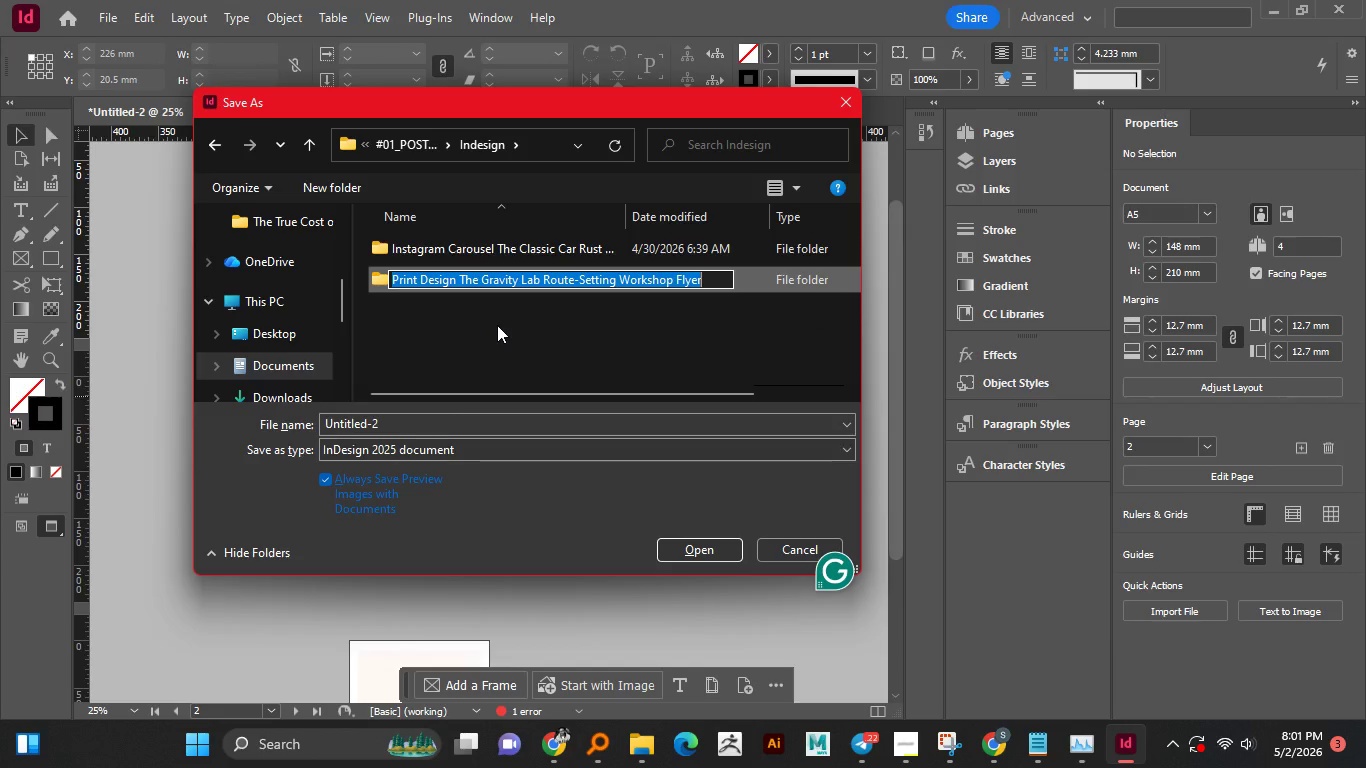 
left_click([497, 325])
 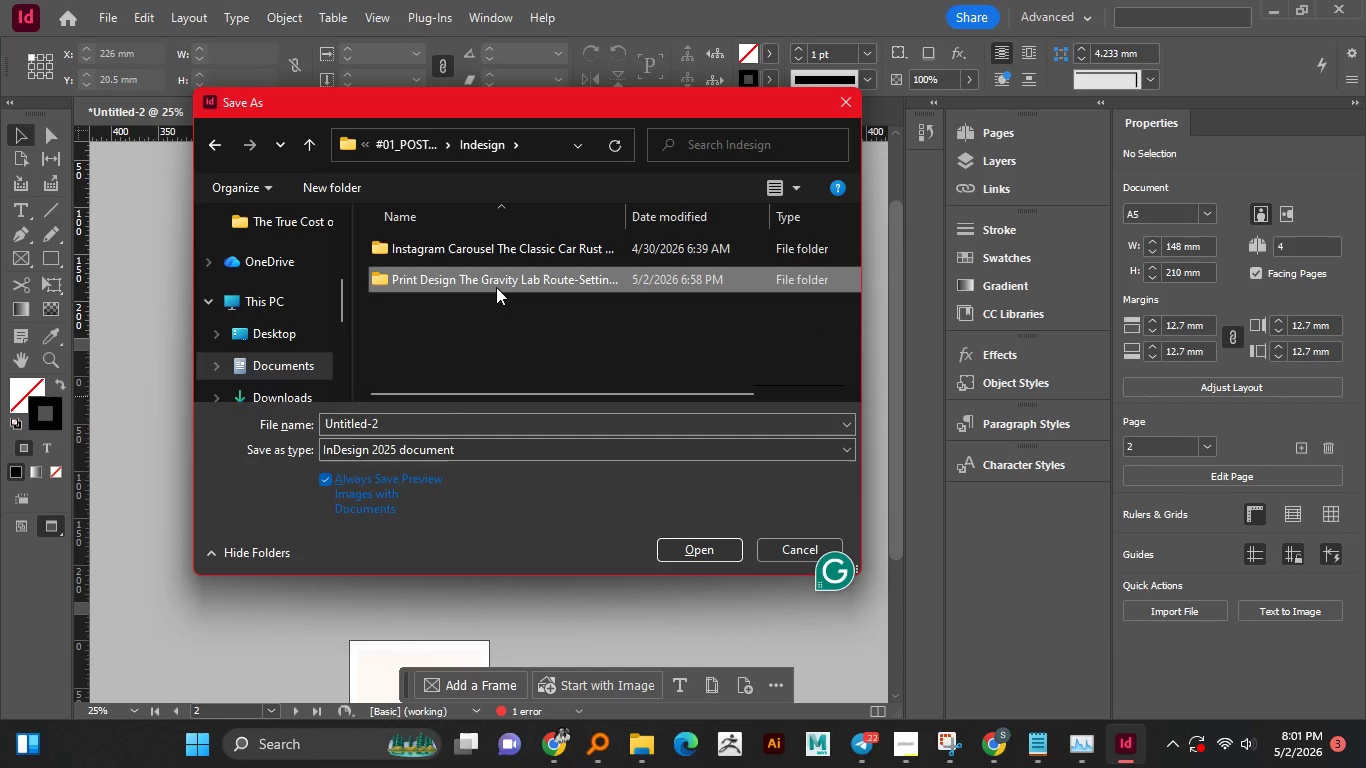 
double_click([496, 287])
 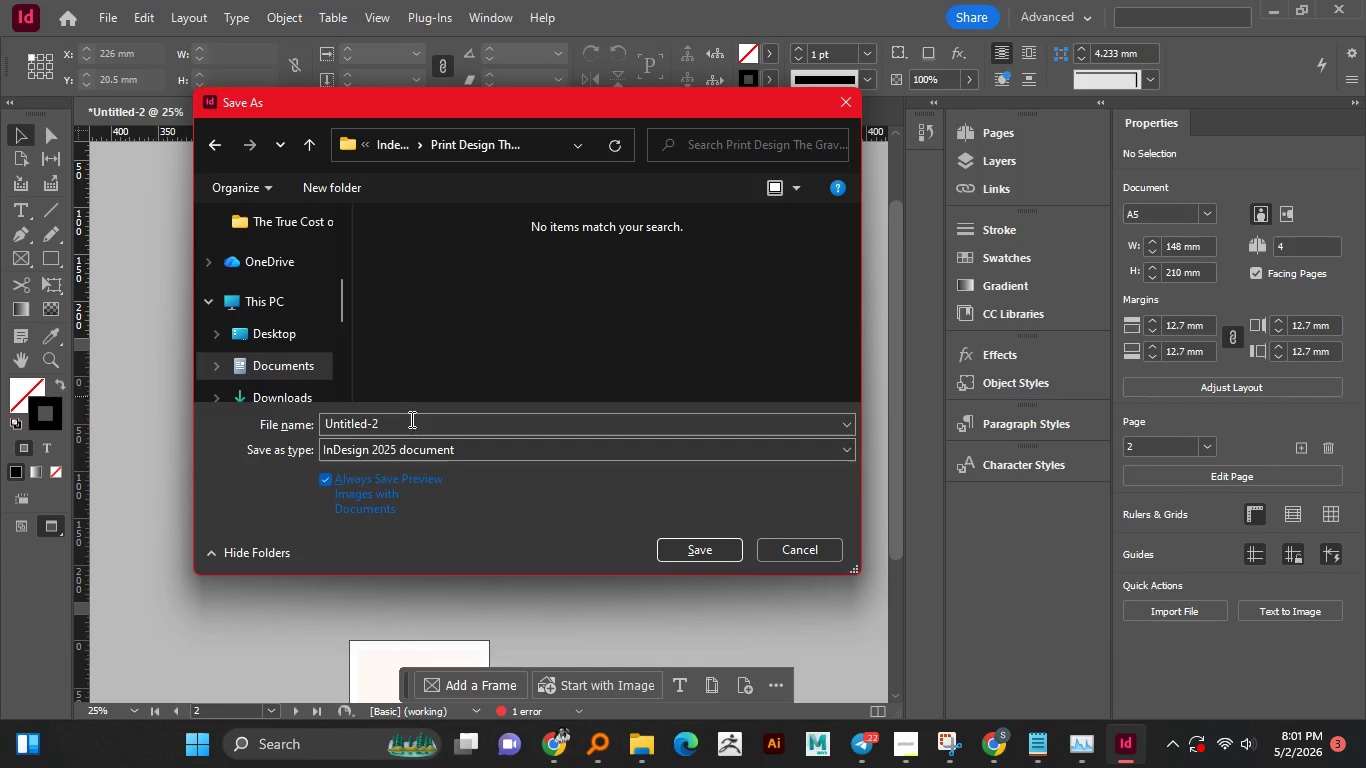 
left_click([410, 420])
 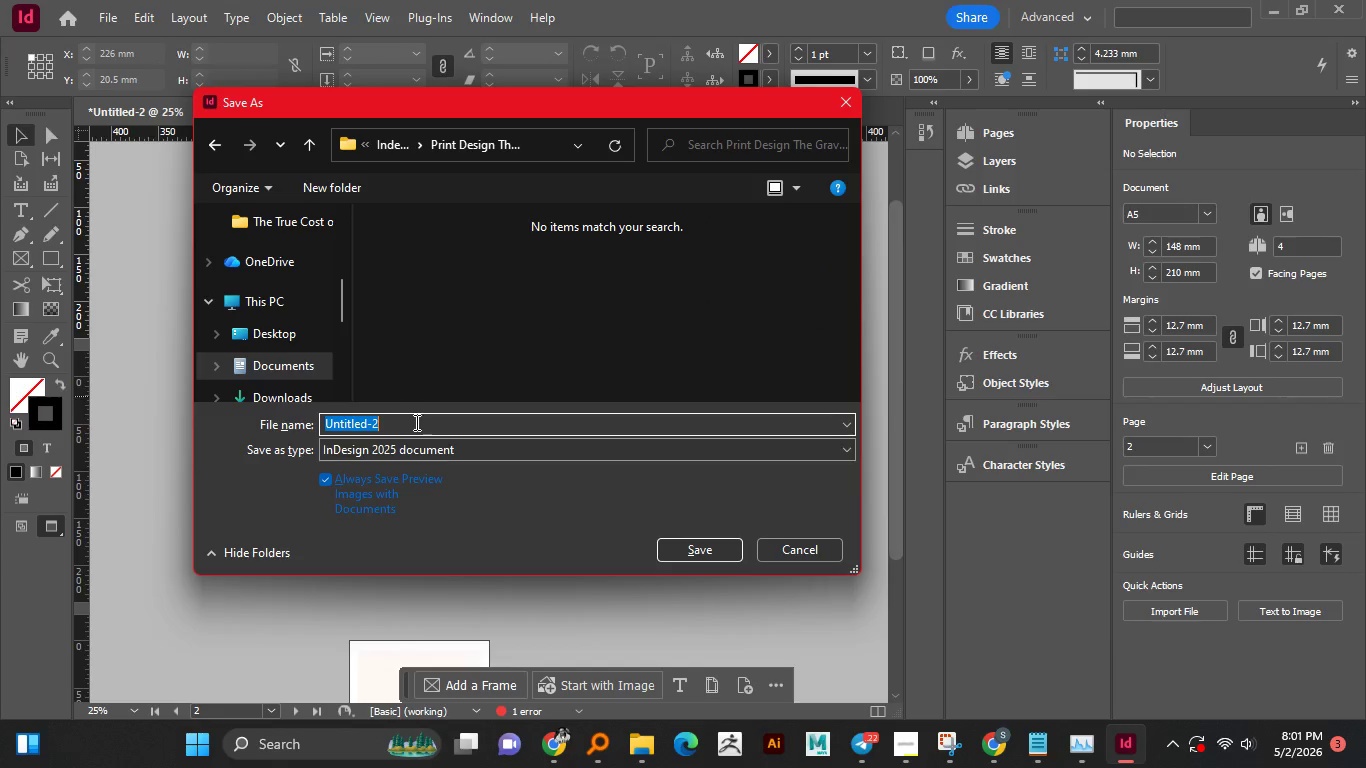 
key(Control+V)
 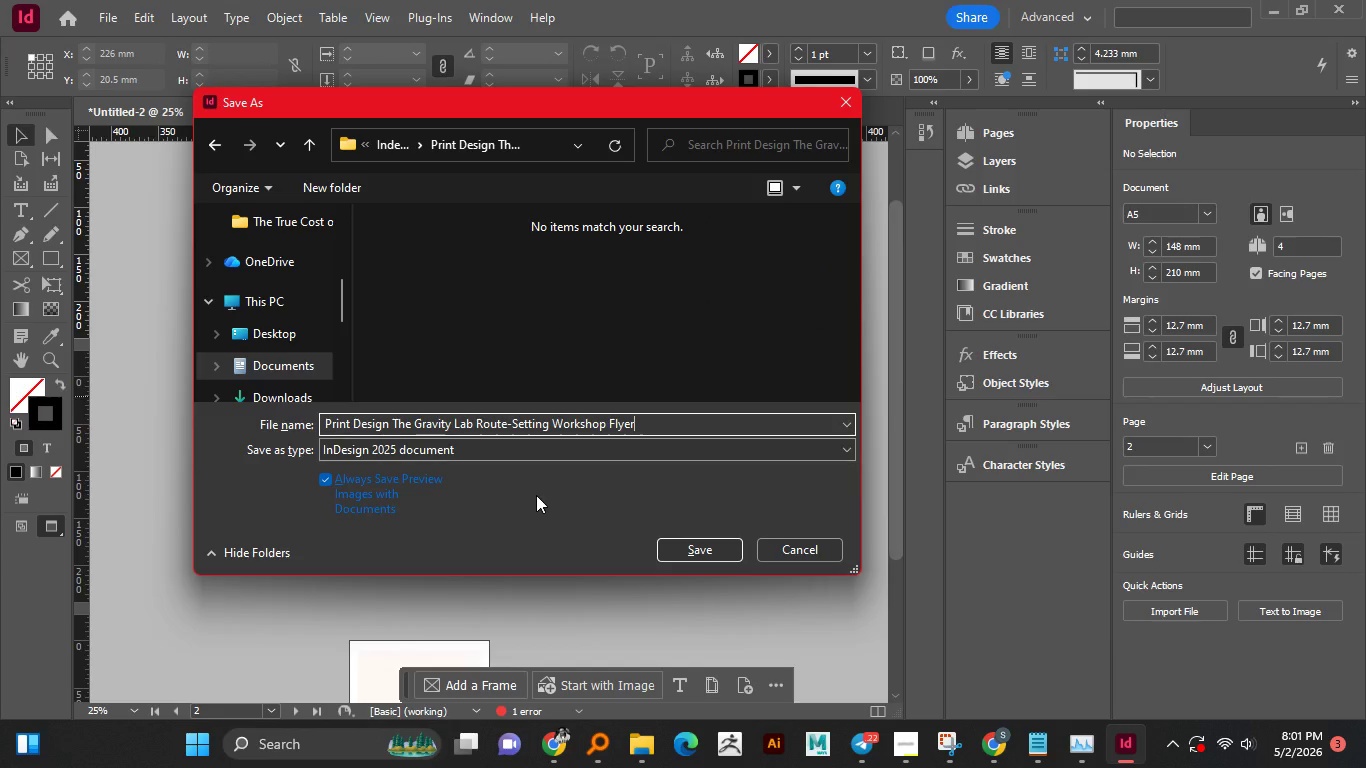 
hold_key(key=ShiftLeft, duration=1.36)
 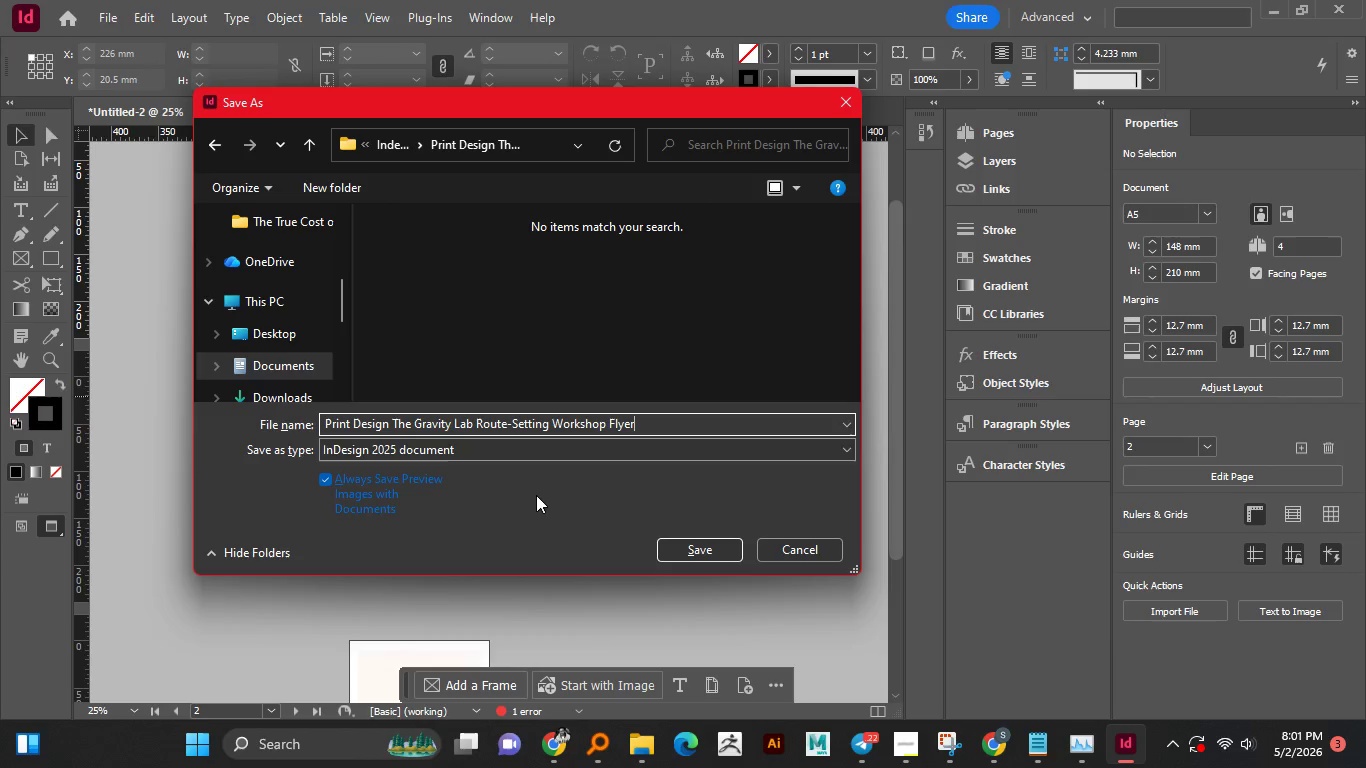 
type(_SORCE F)
key(Backspace)
key(Backspace)
key(Backspace)
key(Backspace)
key(Backspace)
type(URCE FILE)
 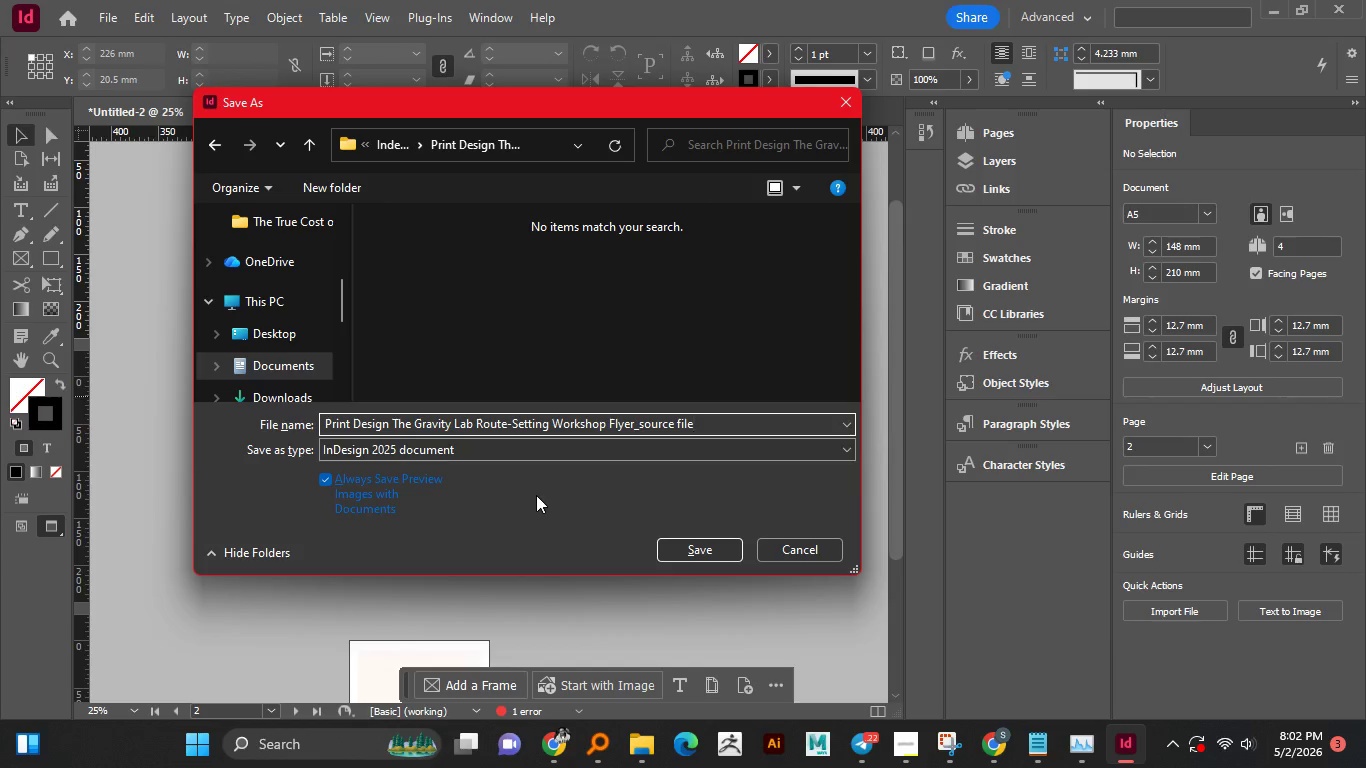 
key(Enter)
 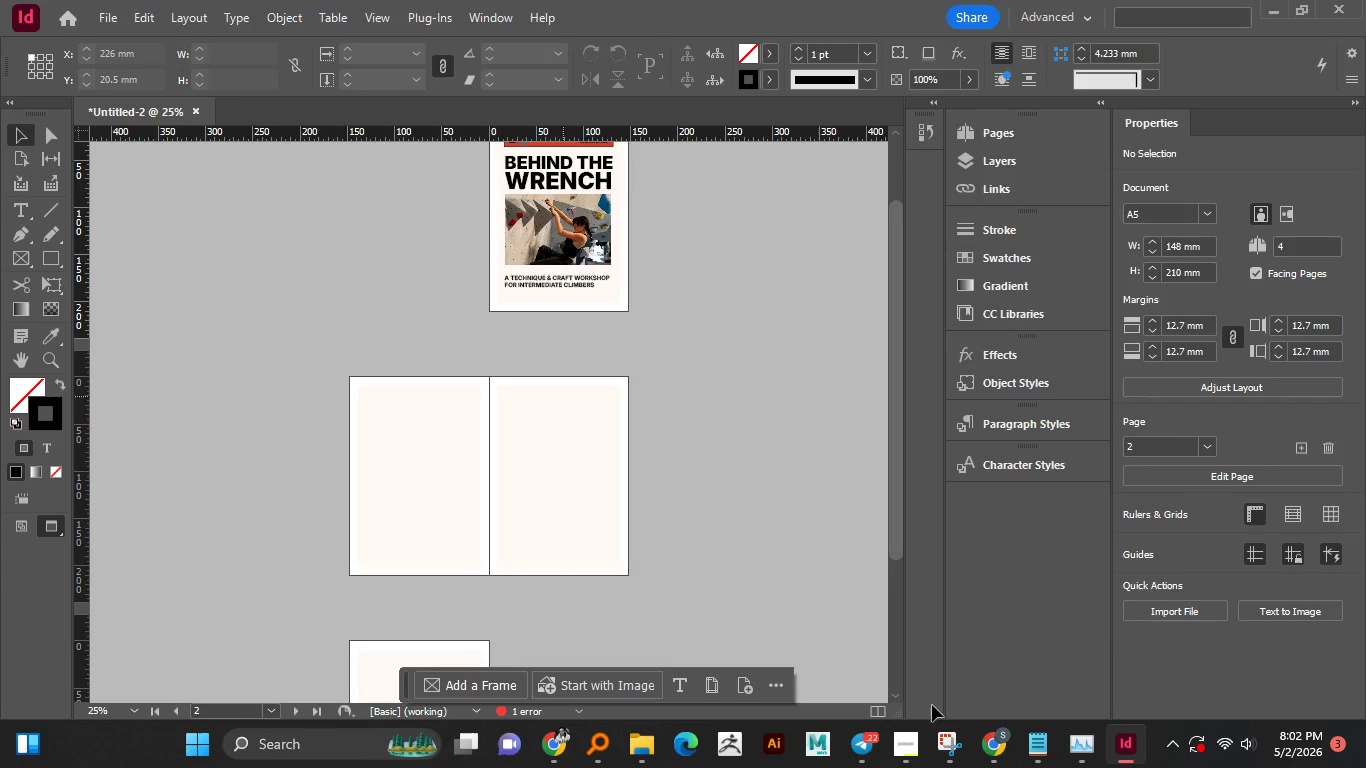 
left_click([909, 755])